 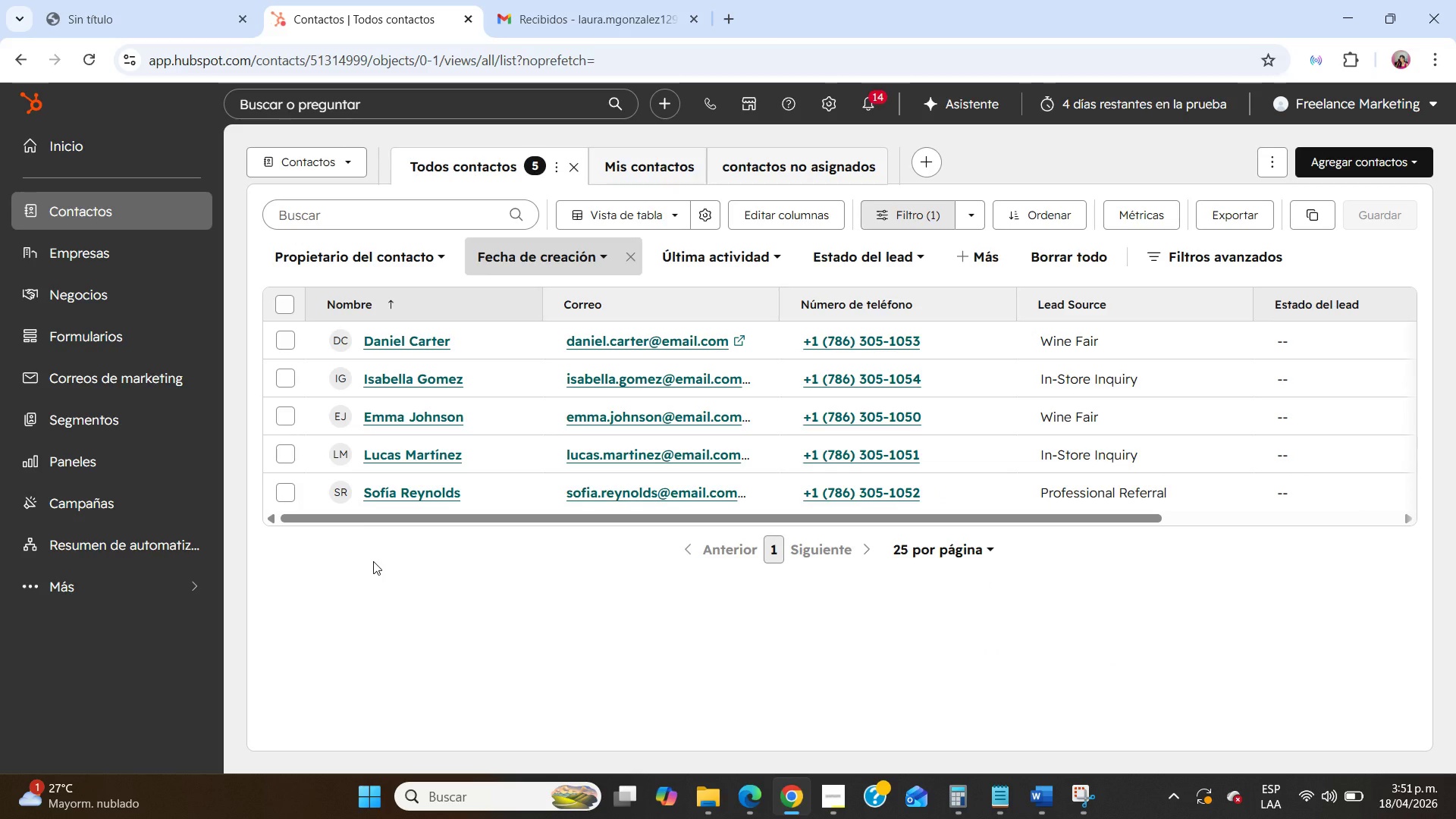 
left_click([395, 419])
 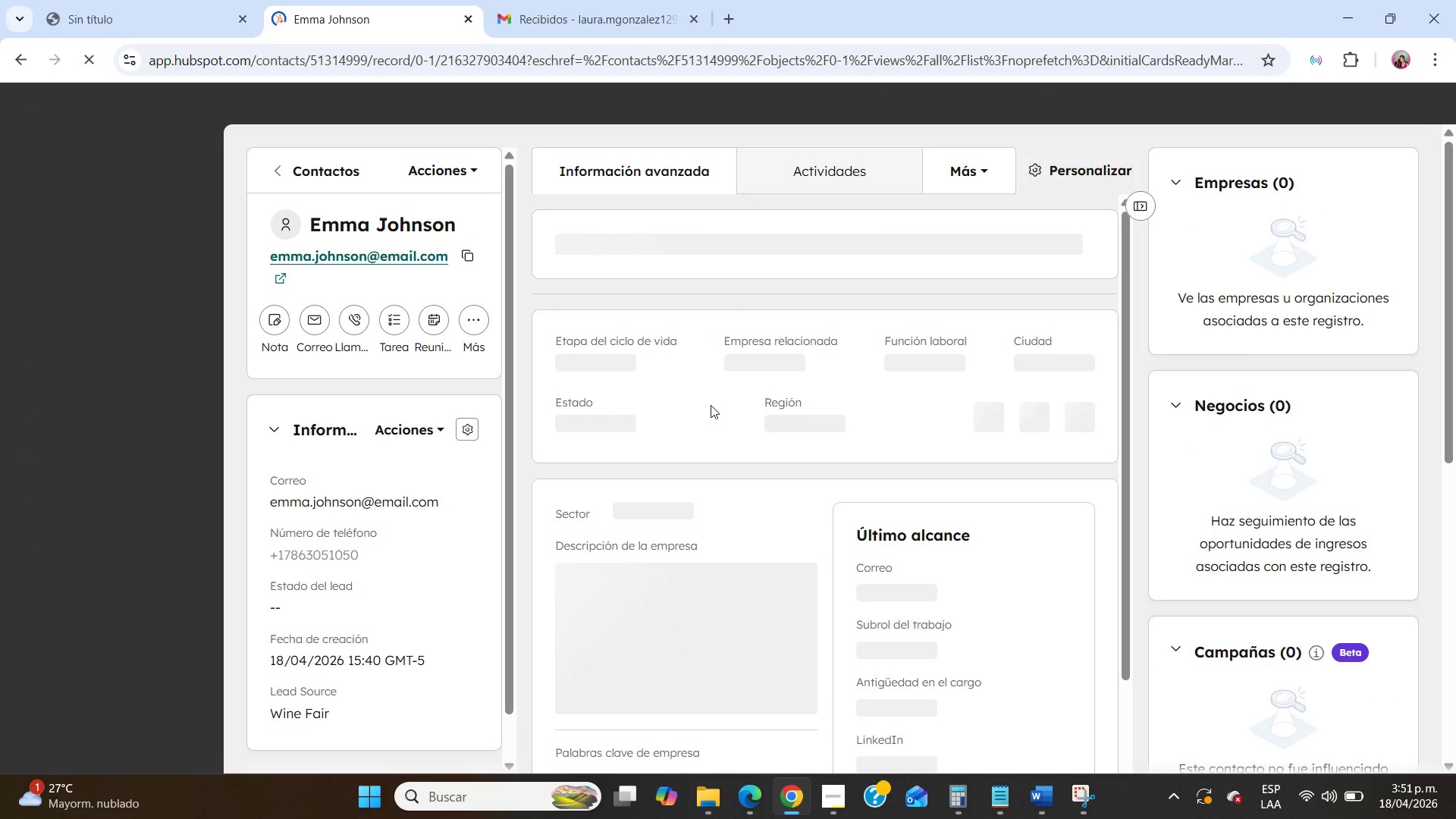 
left_click([988, 173])
 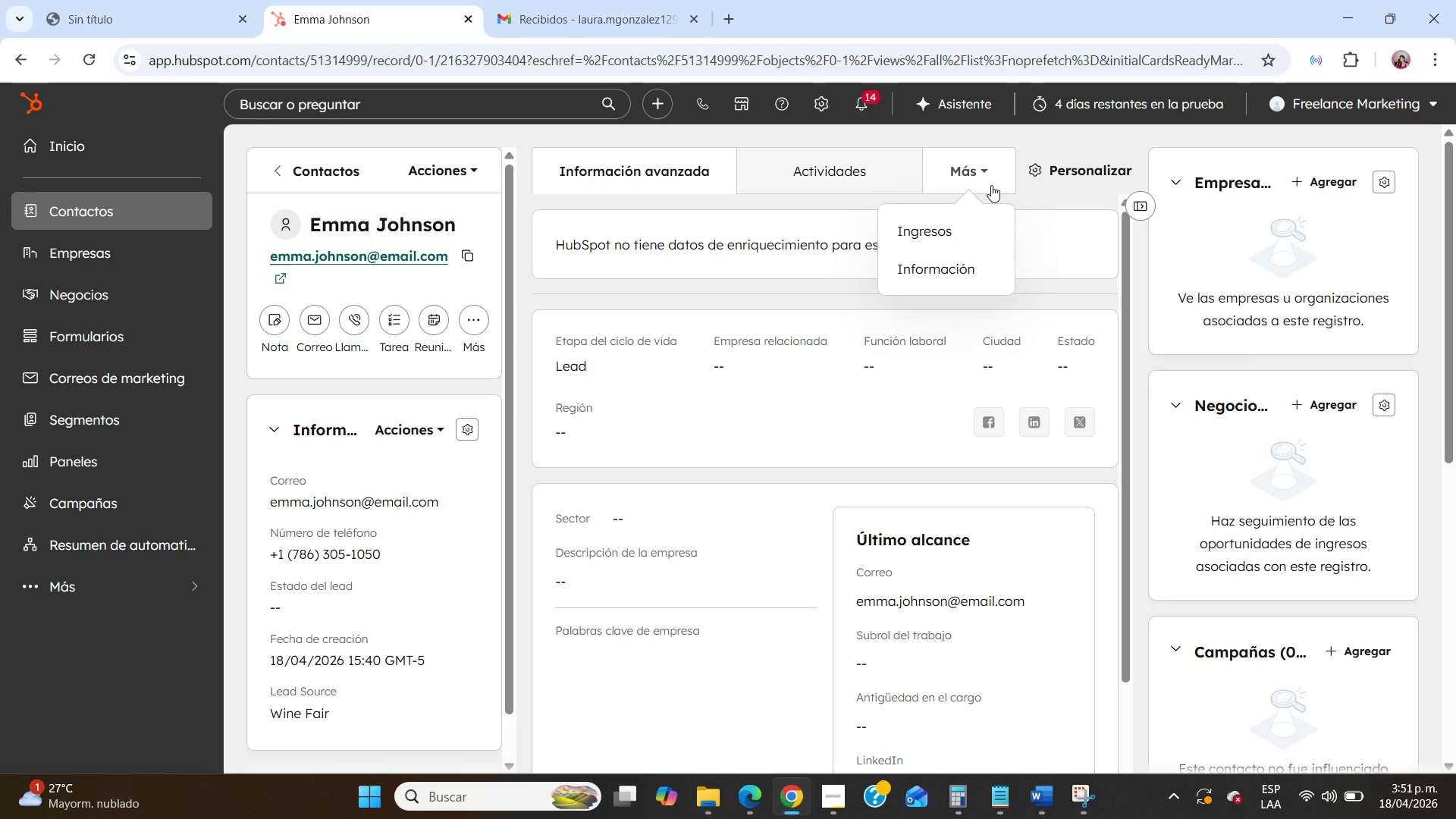 
scroll: coordinate [1228, 554], scroll_direction: down, amount: 9.0
 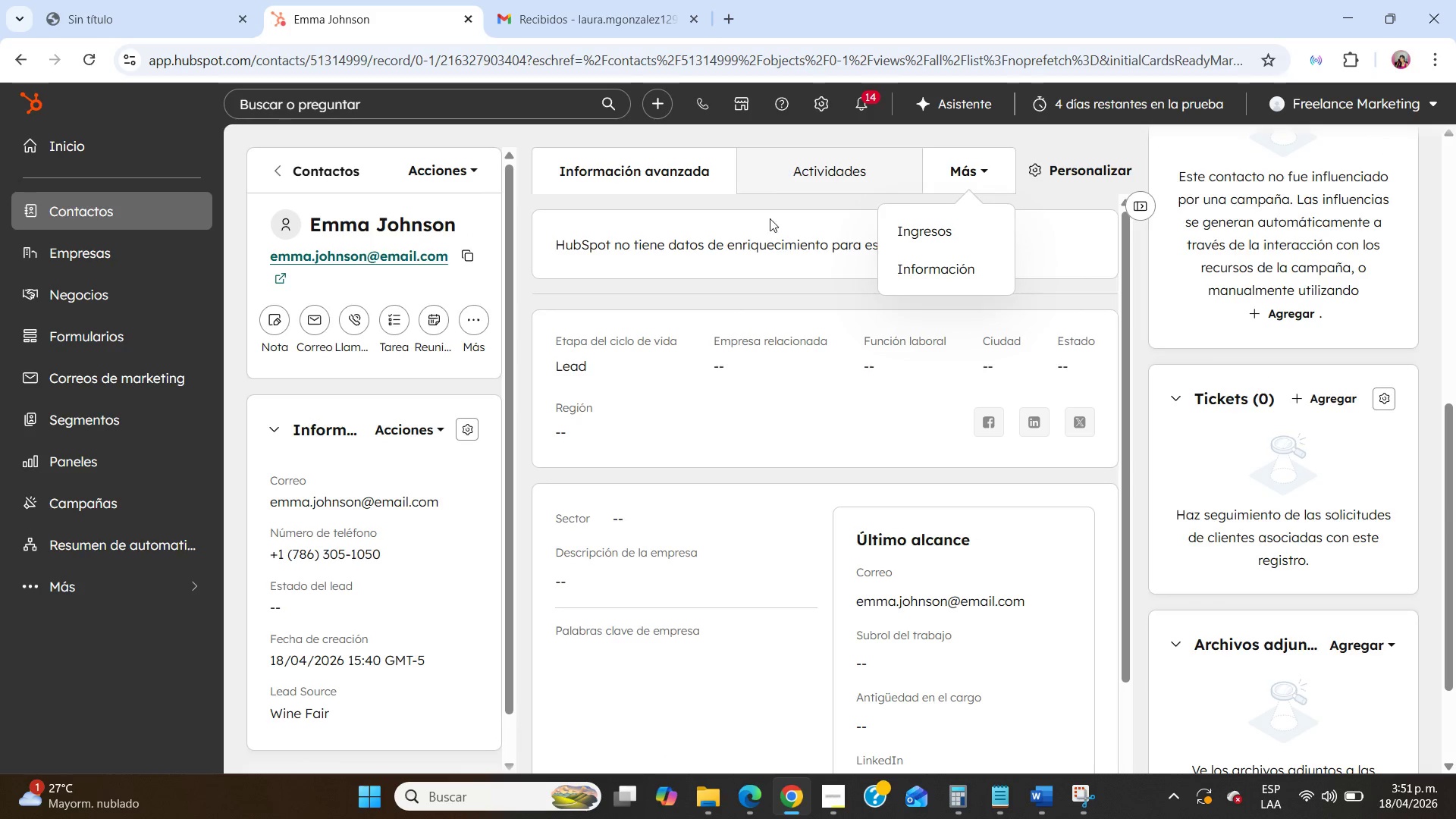 
left_click([802, 168])
 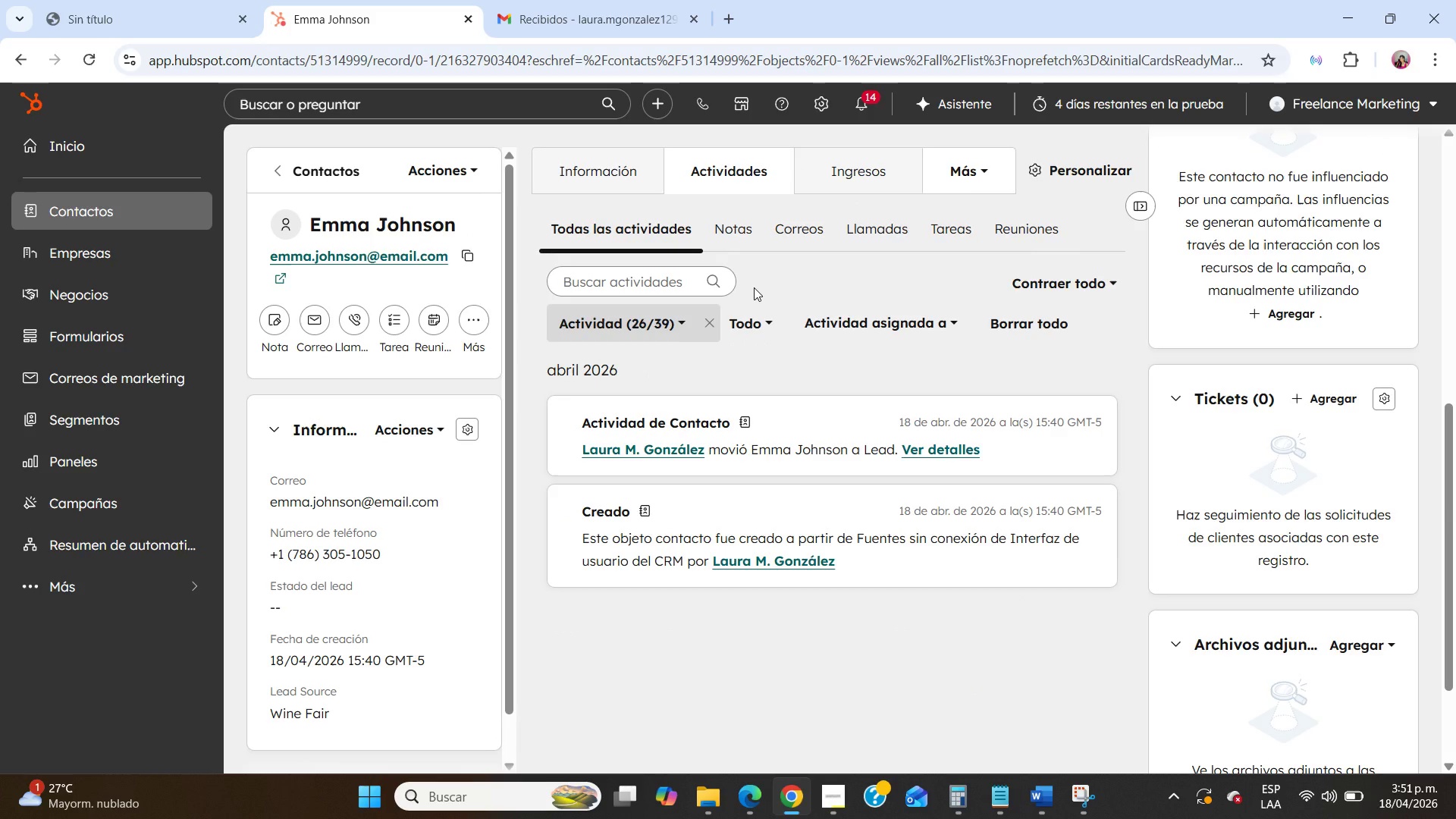 
wait(12.47)
 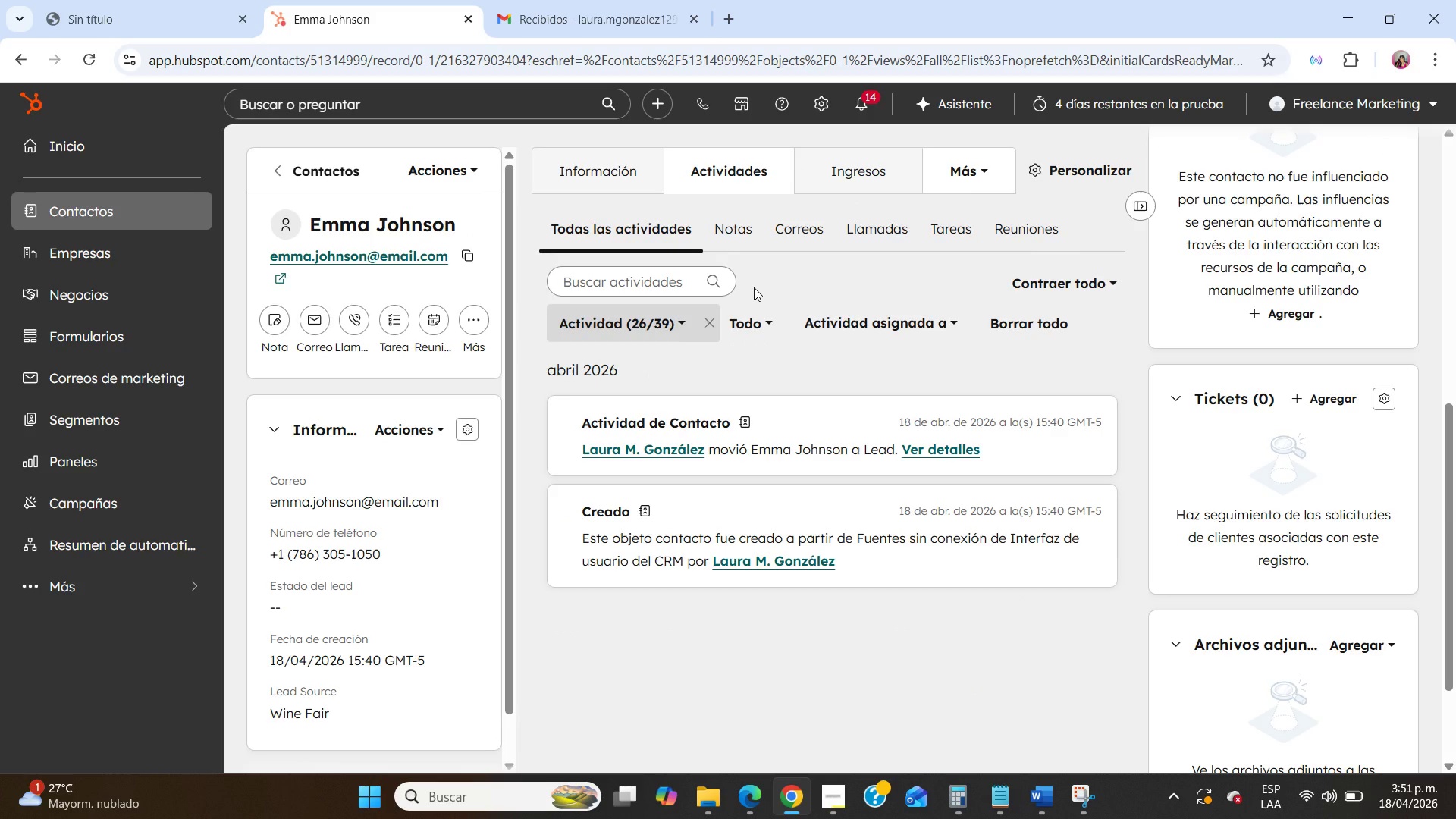 
left_click([971, 240])
 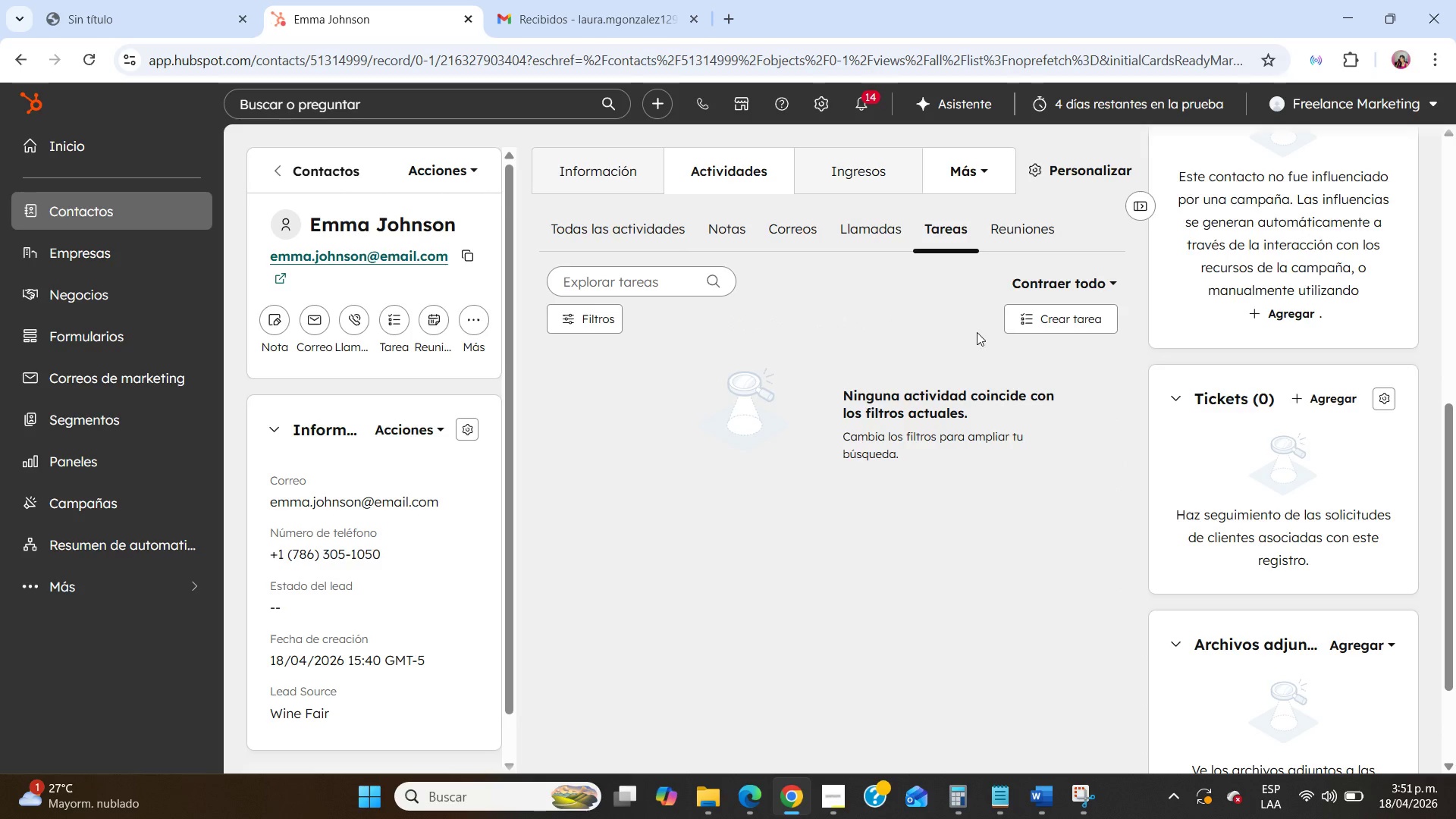 
left_click([1042, 325])
 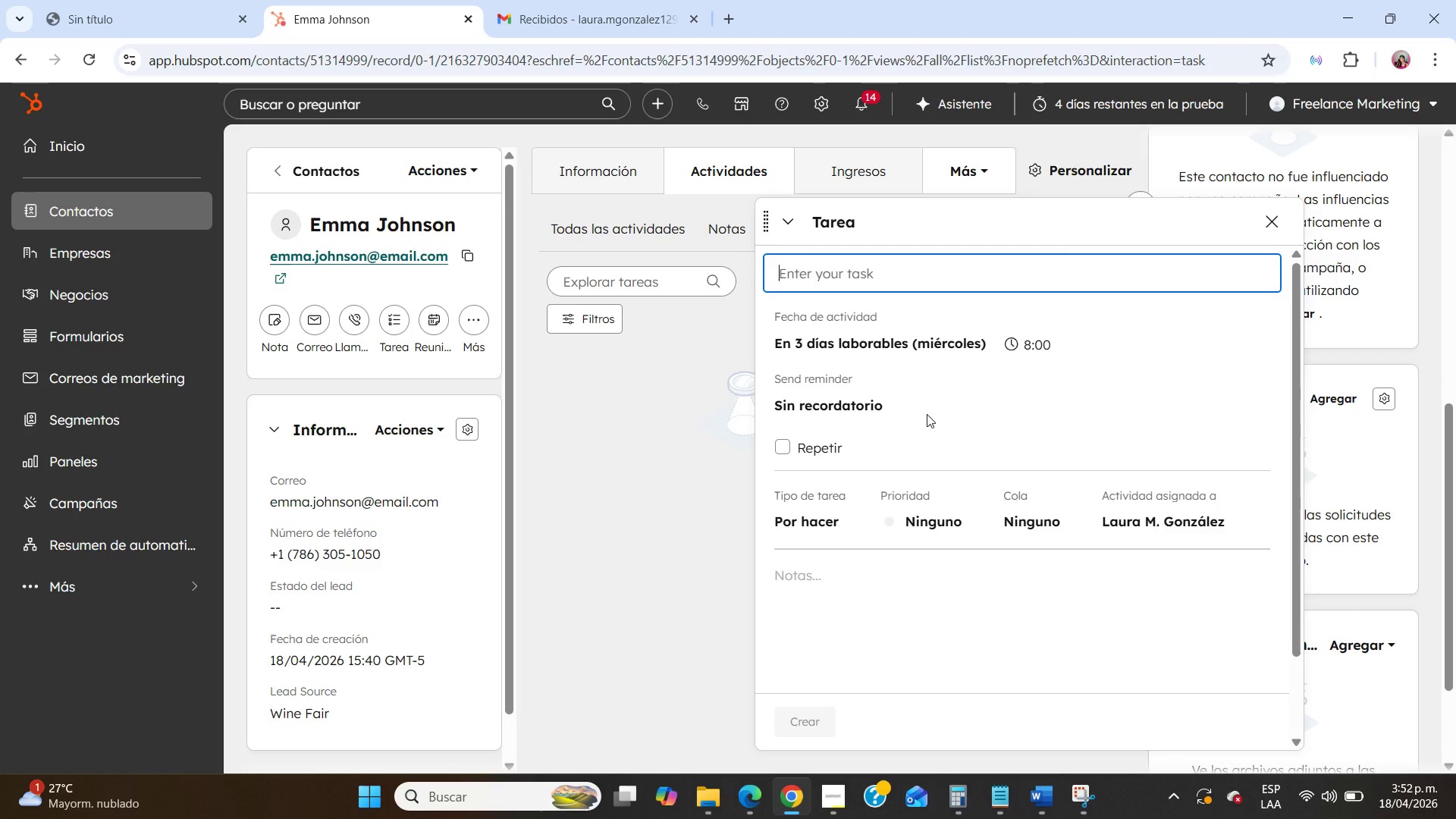 
wait(16.56)
 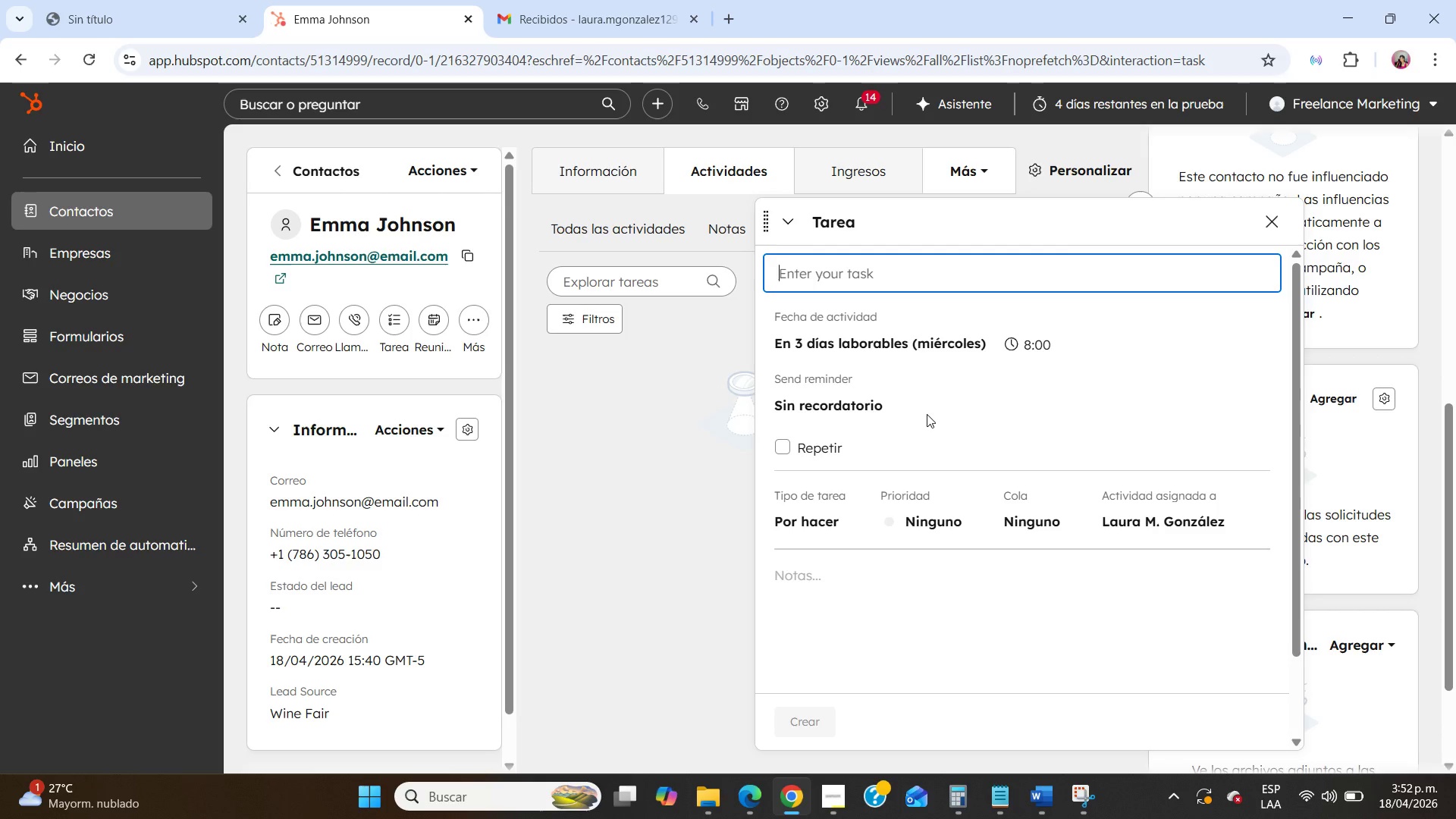 
type(Send Whosale)
key(Backspace)
key(Backspace)
key(Backspace)
key(Backspace)
type(lesale Price List)
 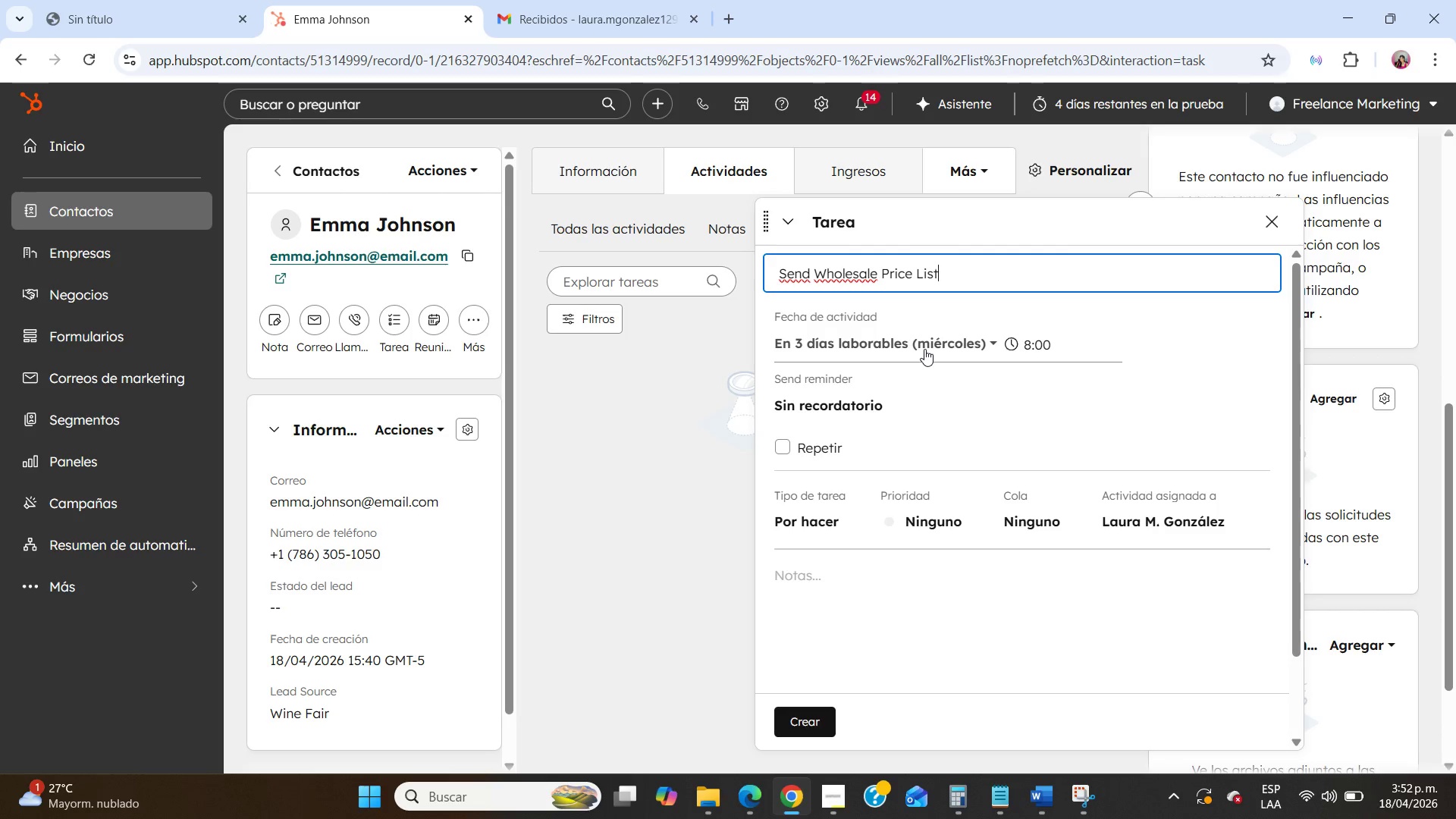 
wait(8.36)
 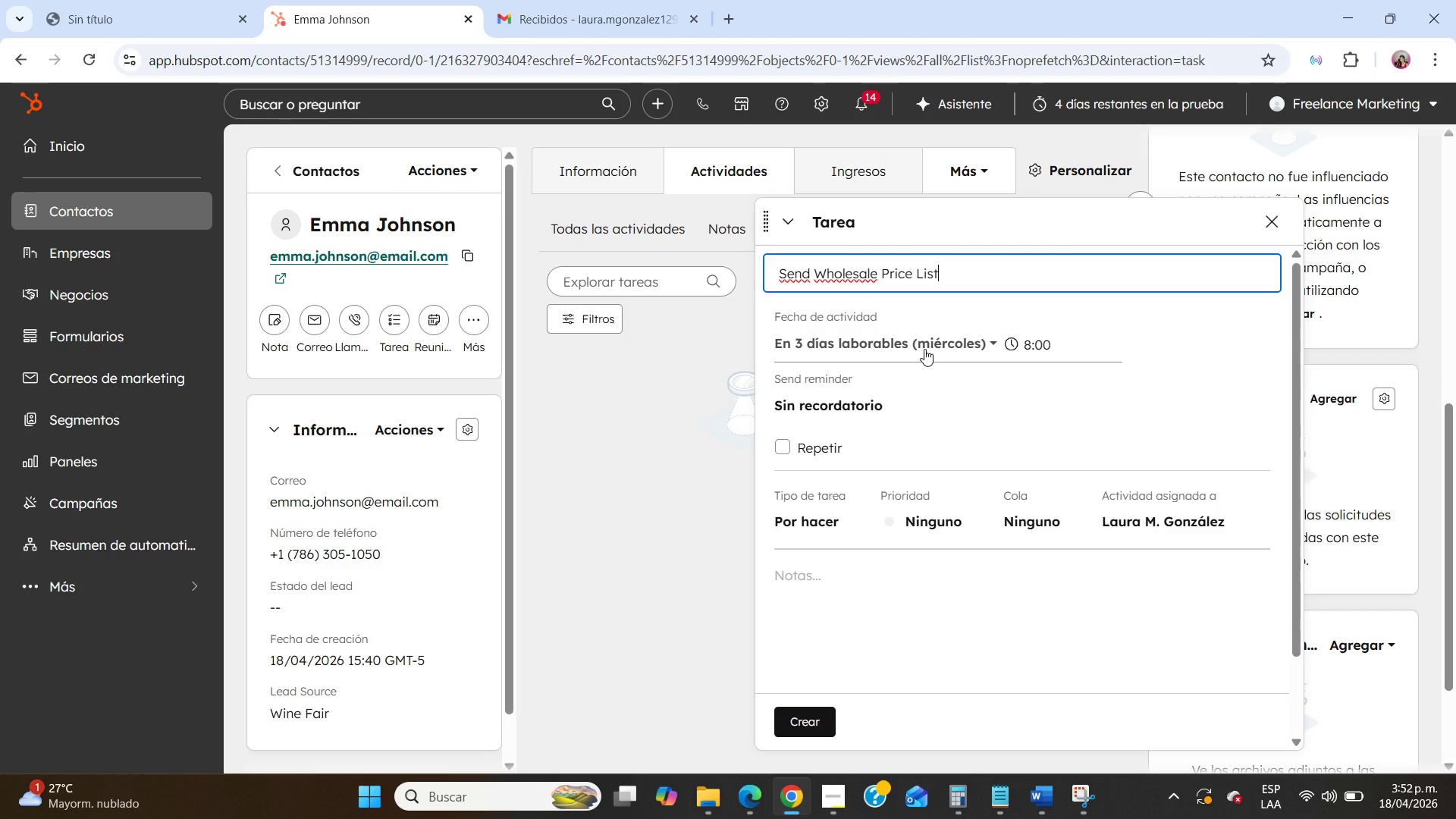 
left_click([989, 342])
 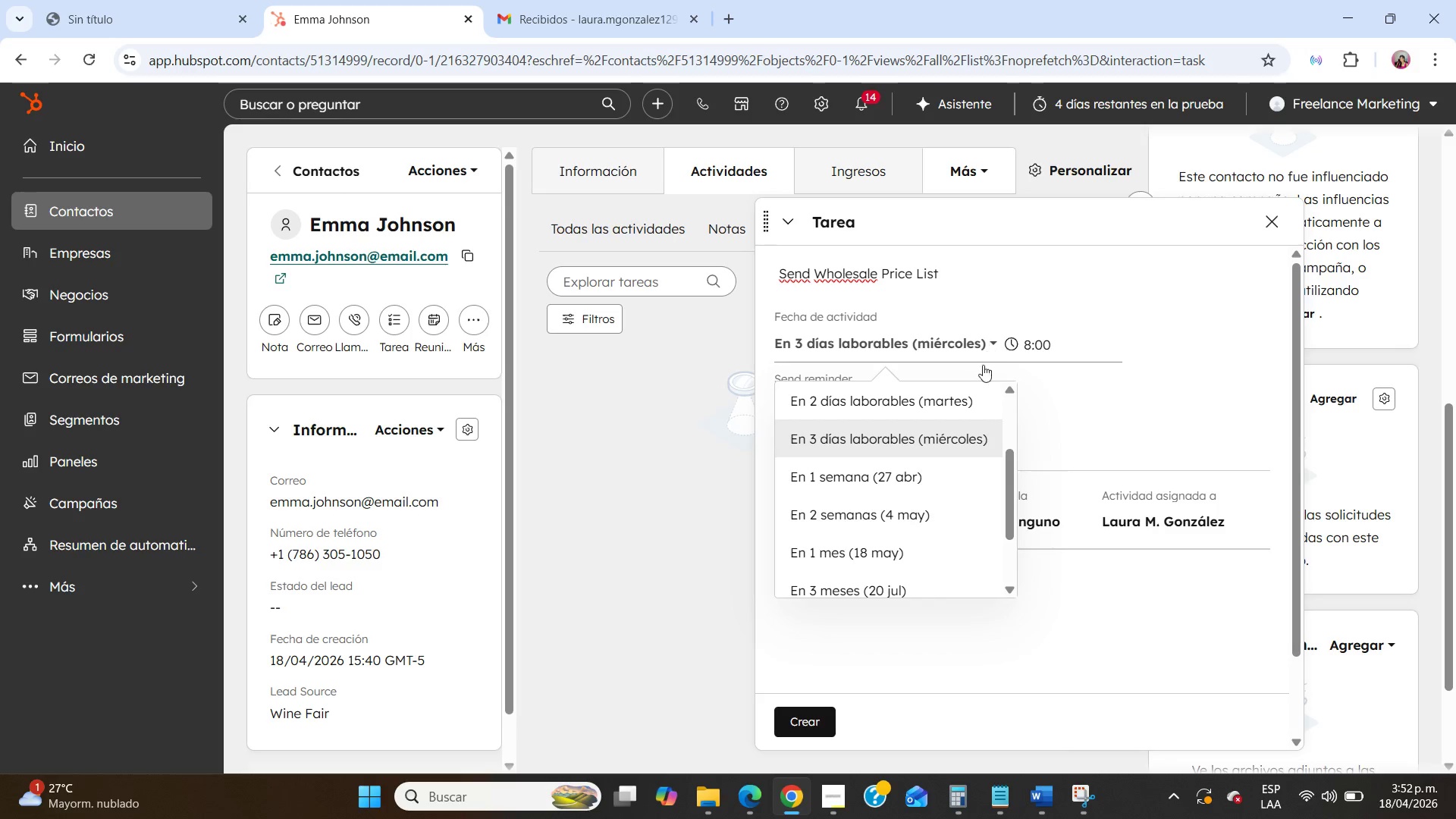 
scroll: coordinate [924, 494], scroll_direction: up, amount: 1.0
 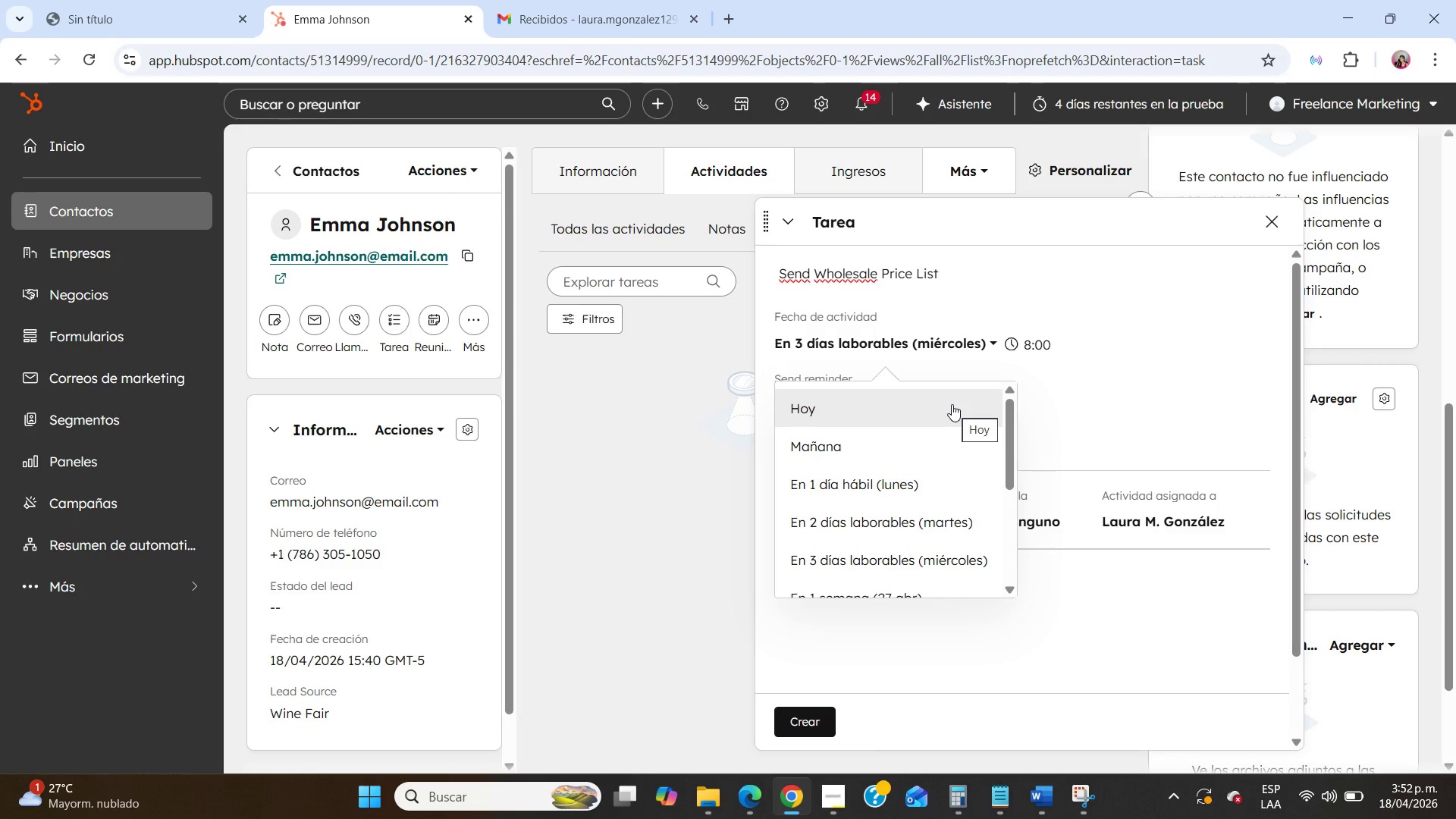 
left_click([981, 343])
 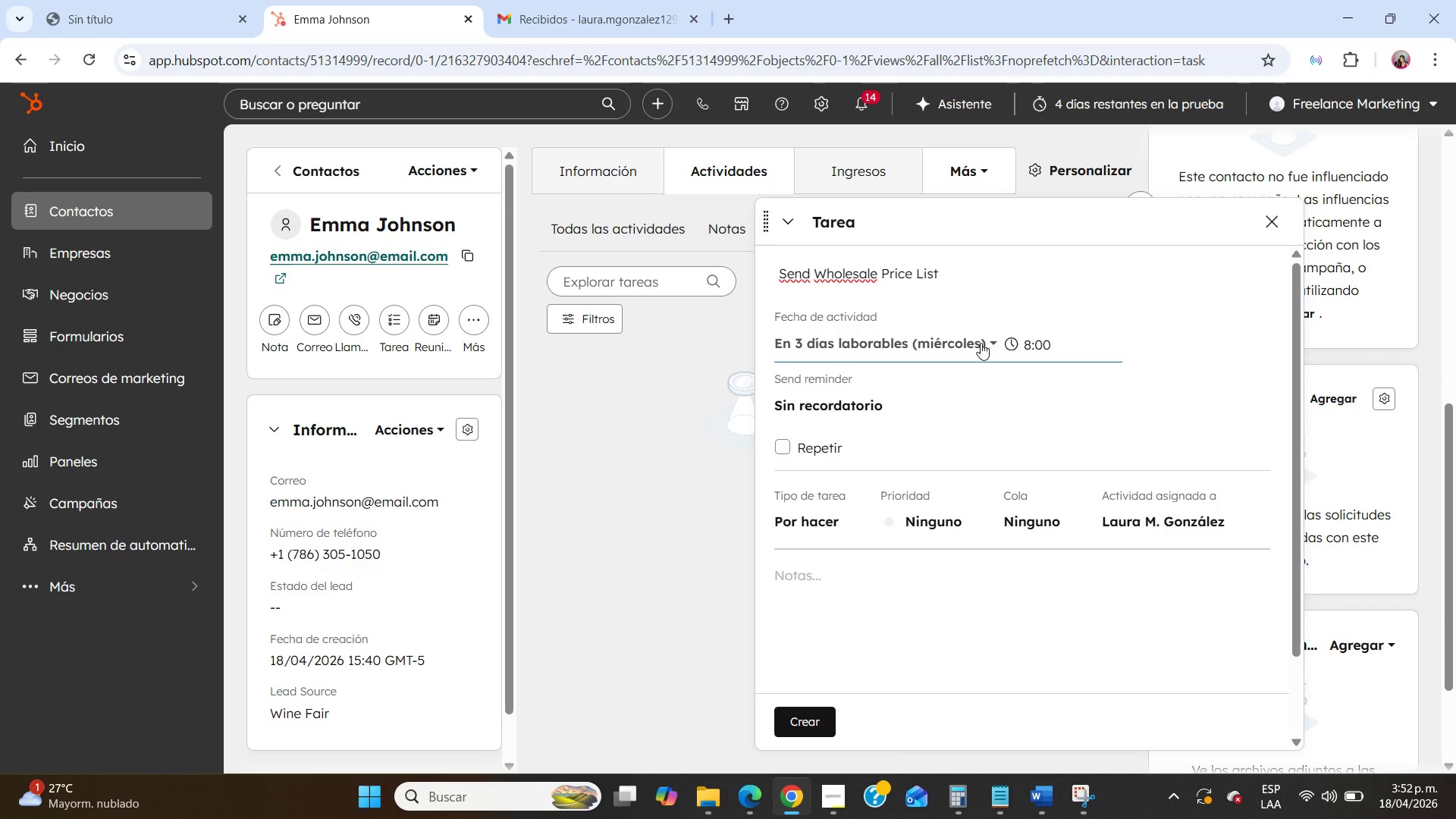 
left_click([870, 396])
 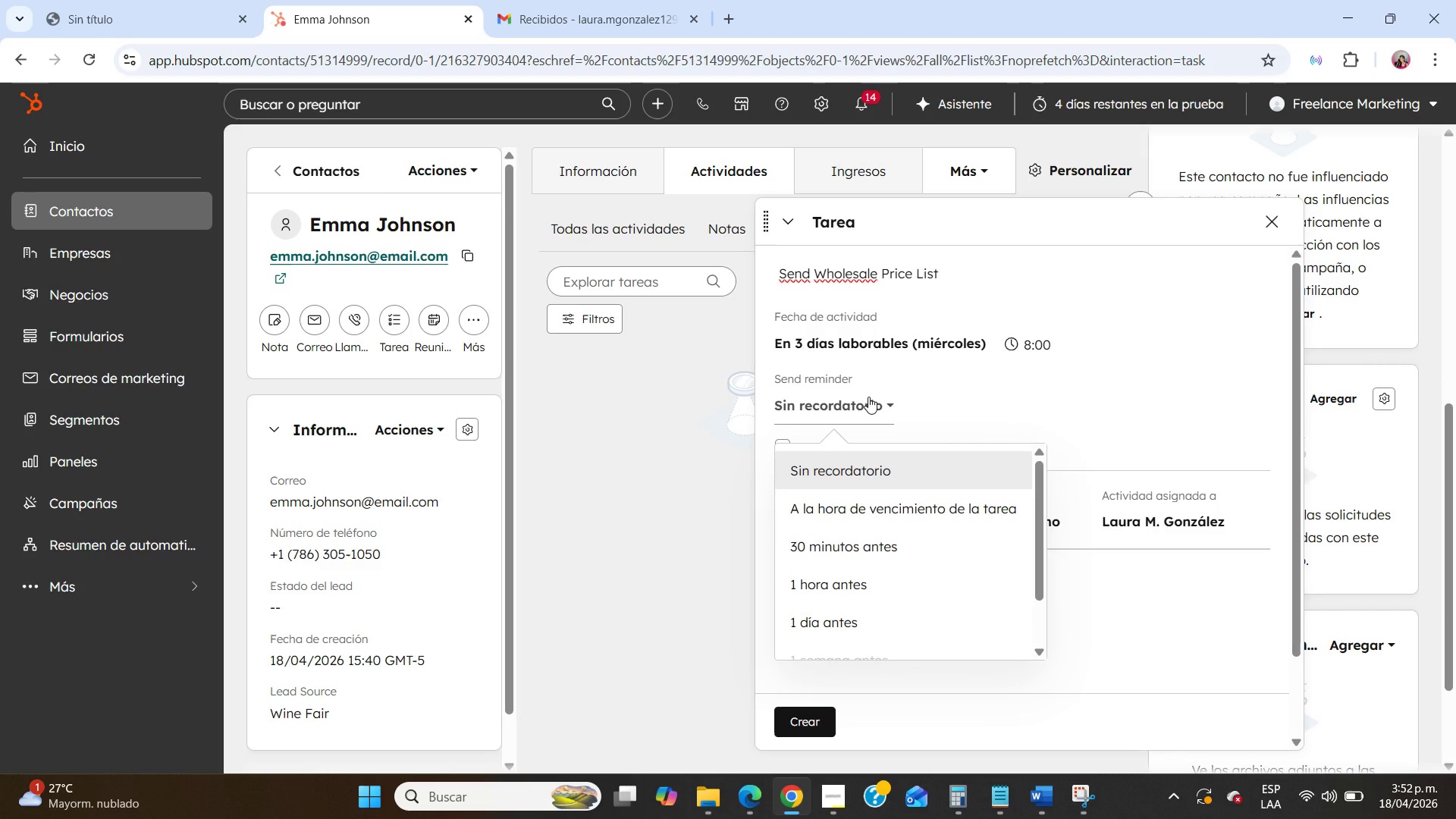 
scroll: coordinate [902, 509], scroll_direction: down, amount: 3.0
 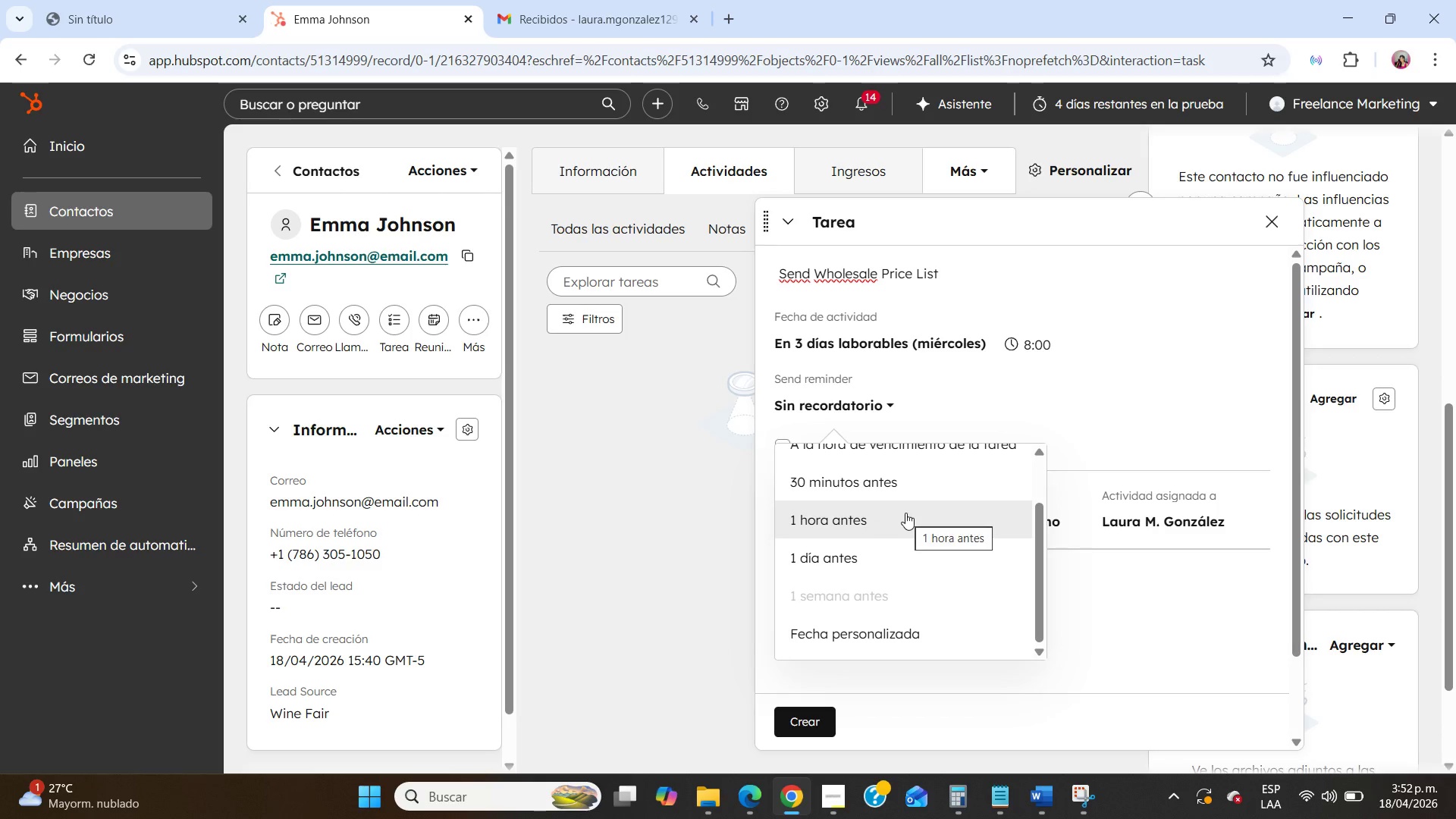 
left_click([905, 513])
 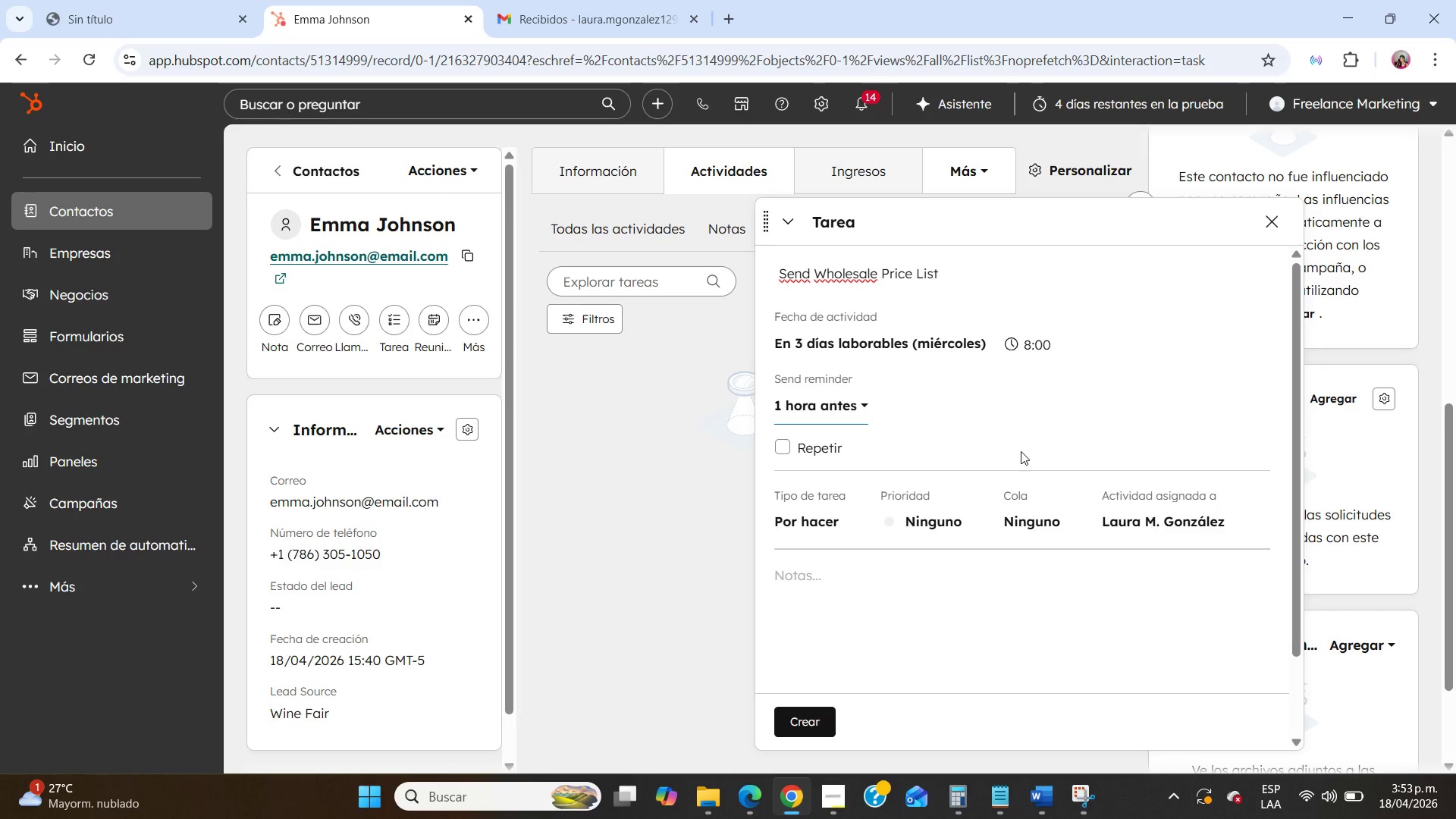 
wait(42.3)
 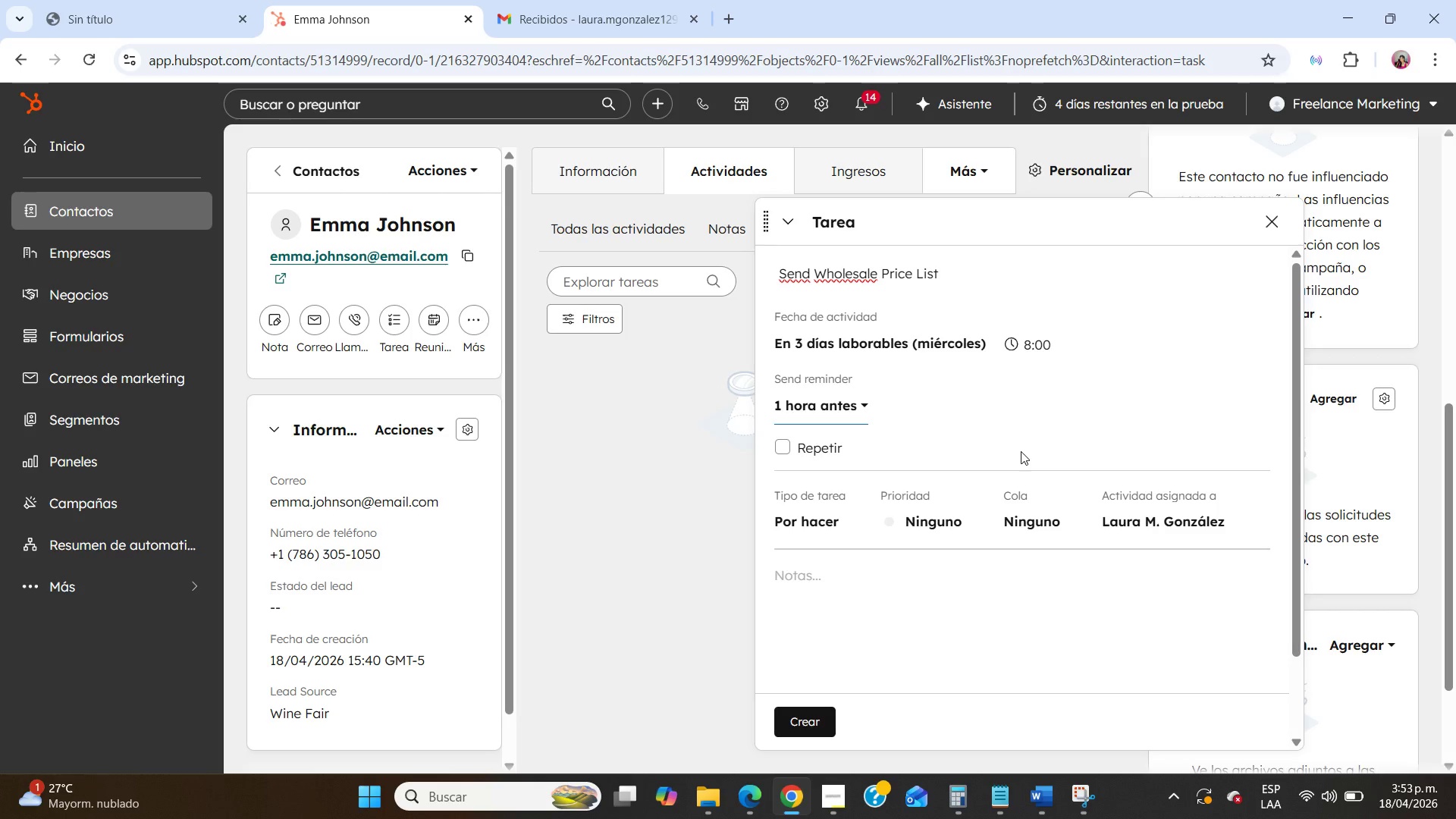 
left_click([958, 349])
 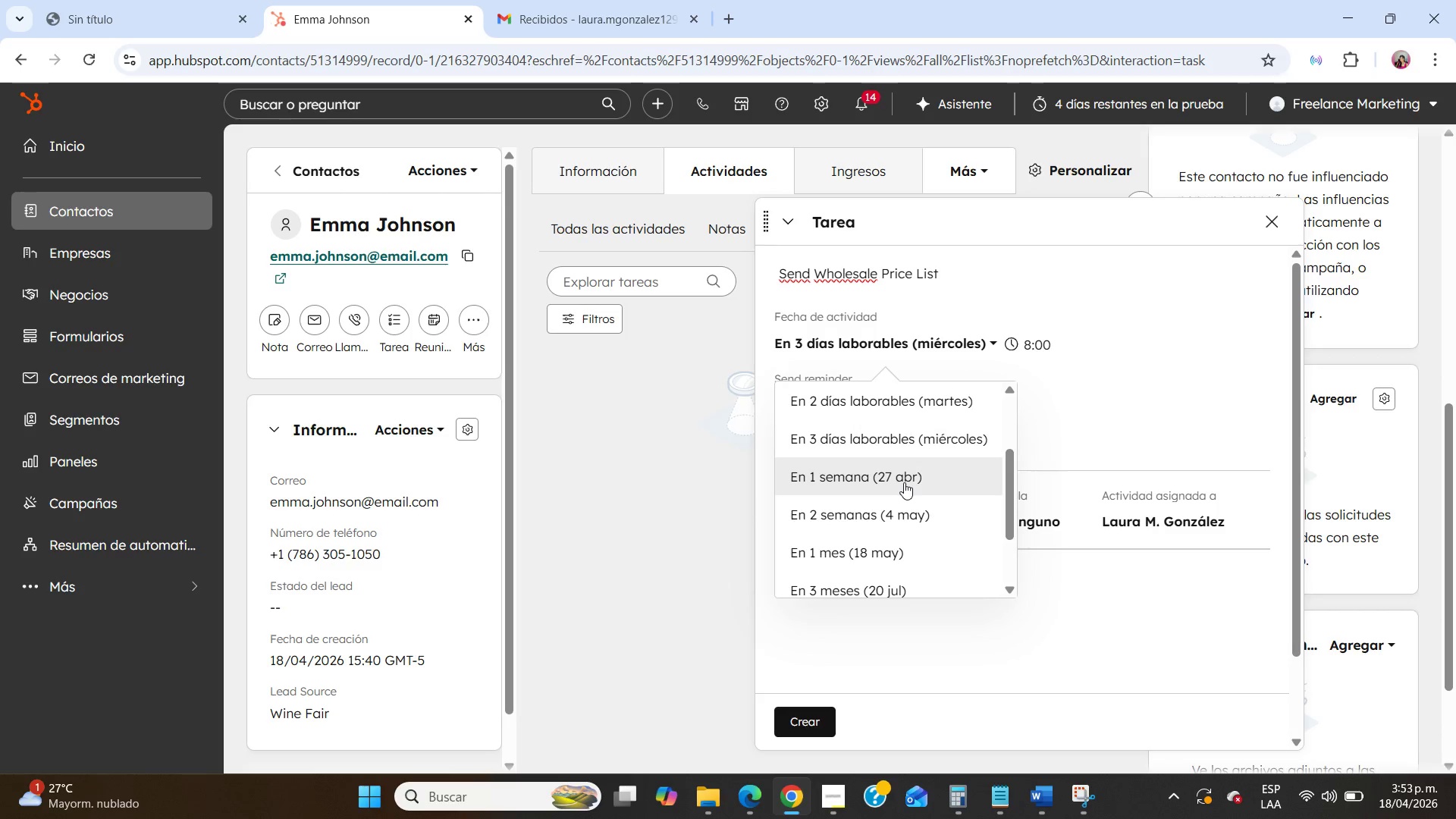 
scroll: coordinate [904, 482], scroll_direction: down, amount: 6.0
 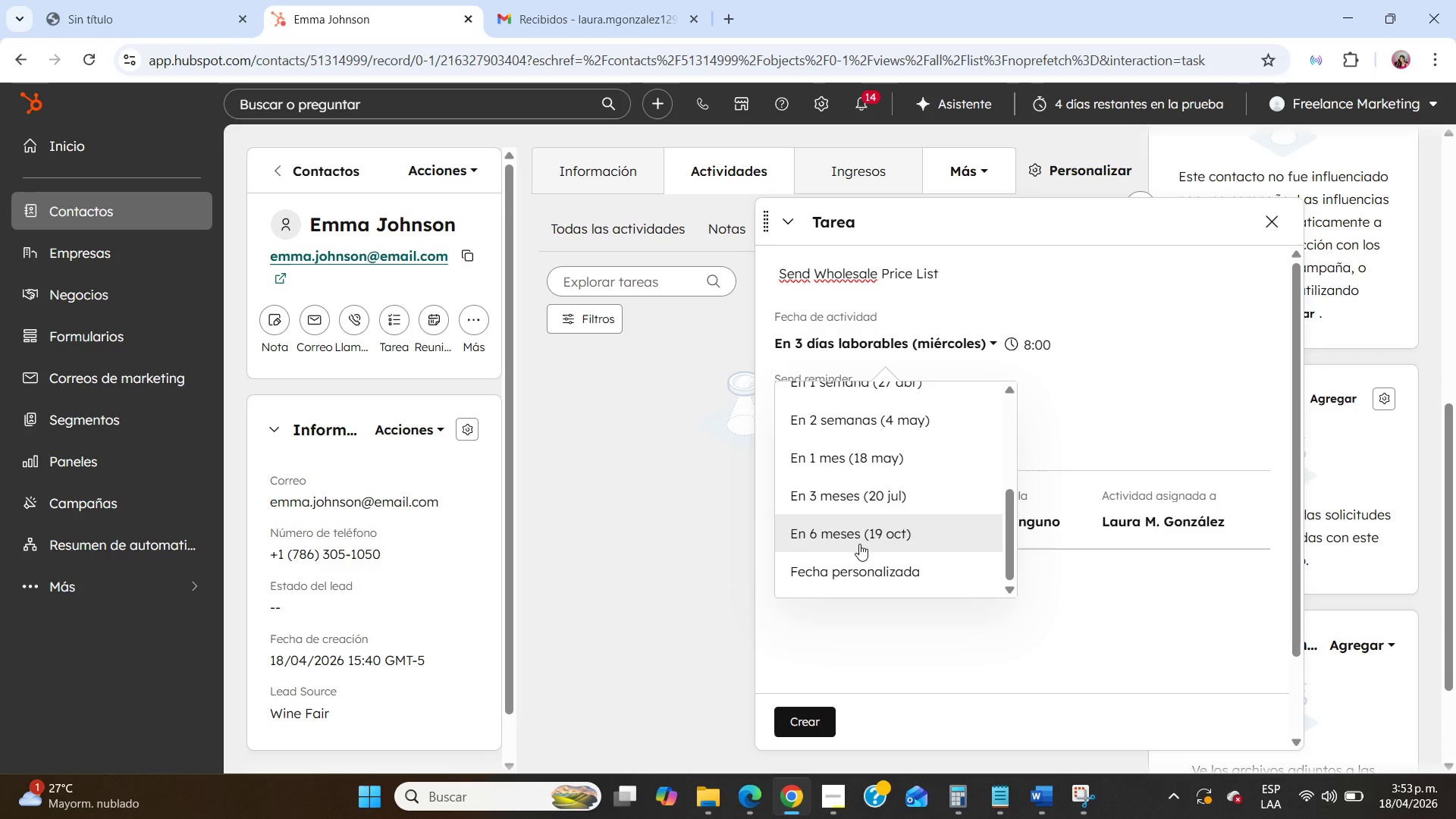 
left_click([863, 557])
 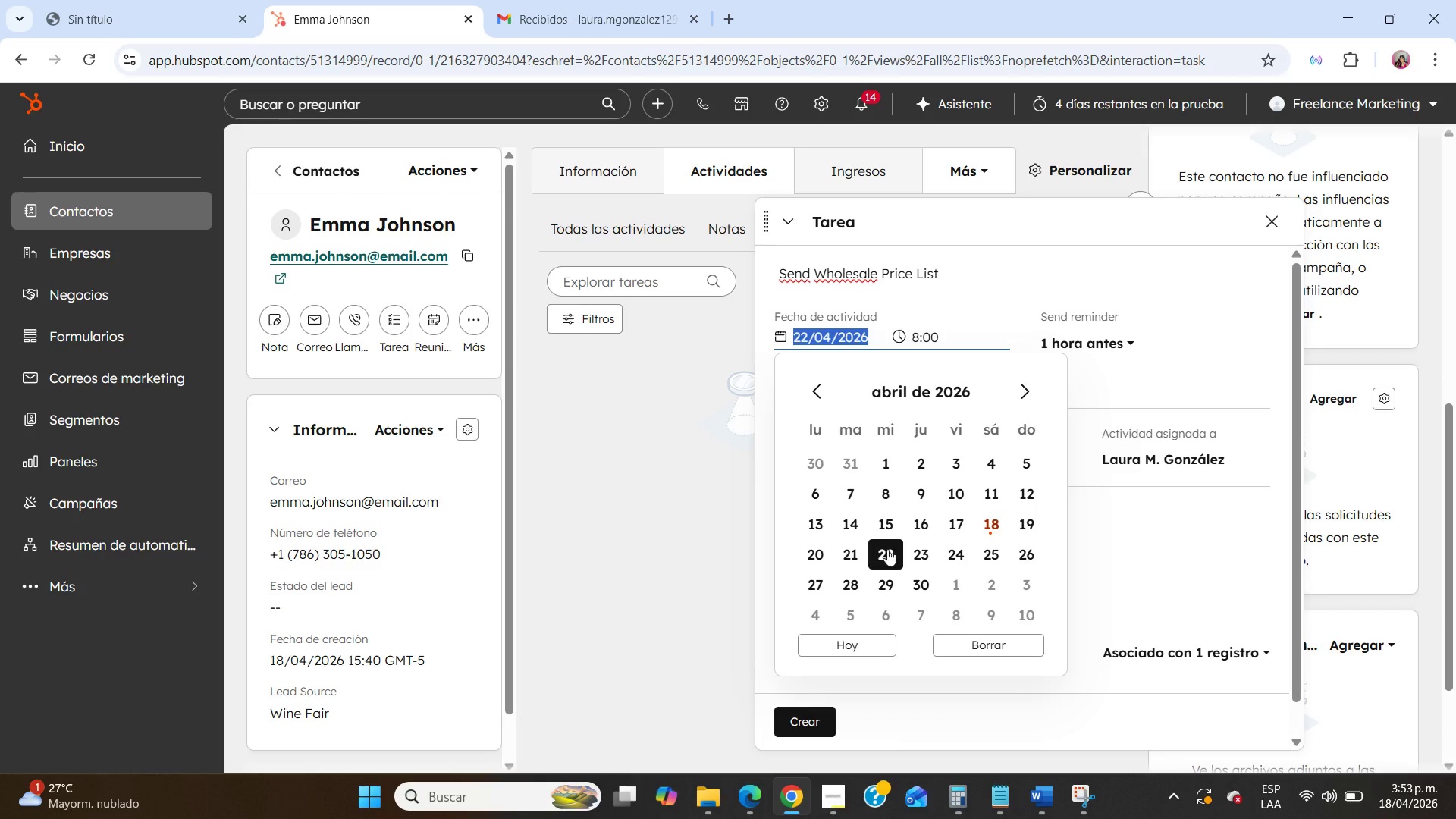 
wait(7.47)
 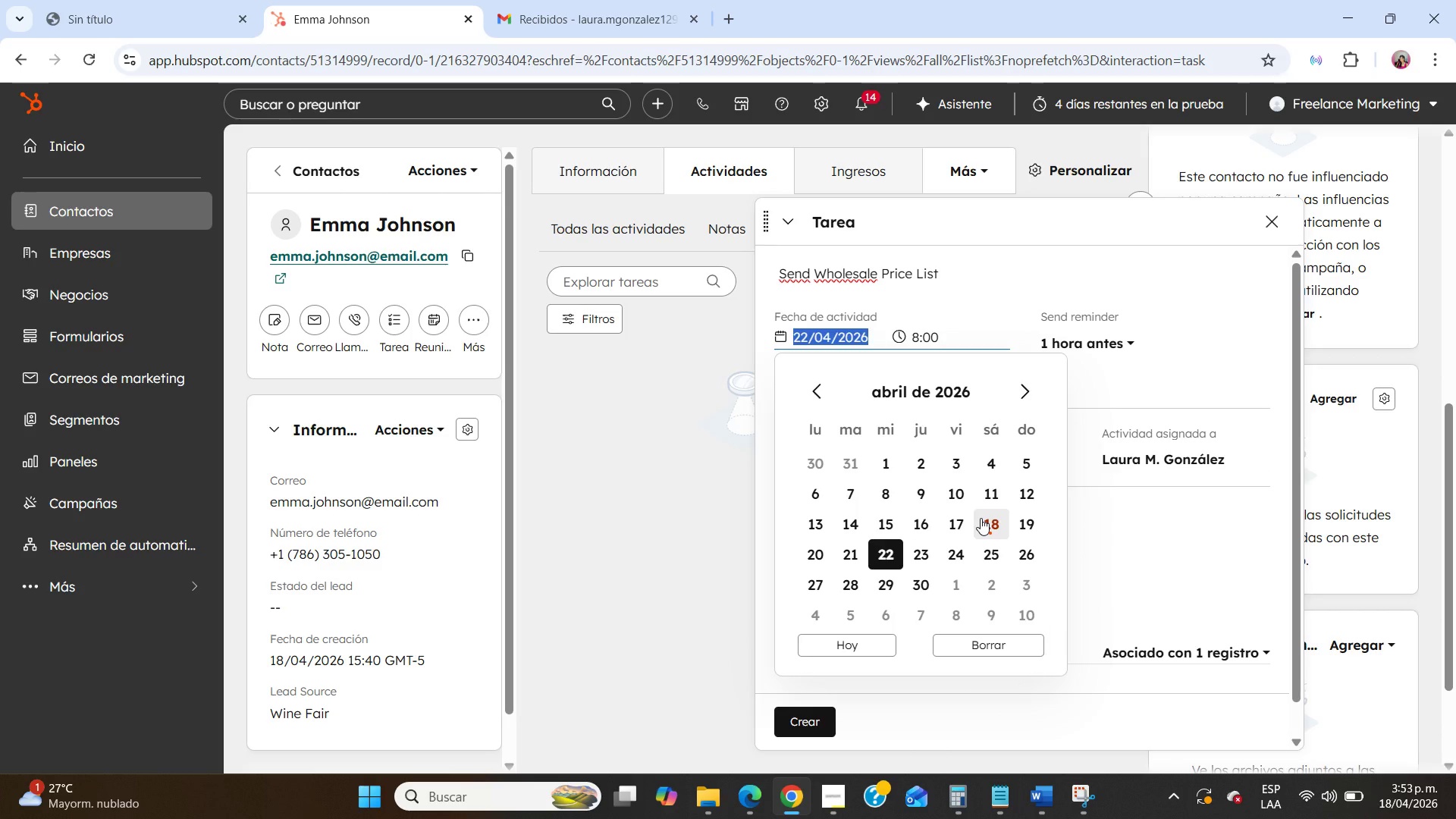 
left_click([968, 694])
 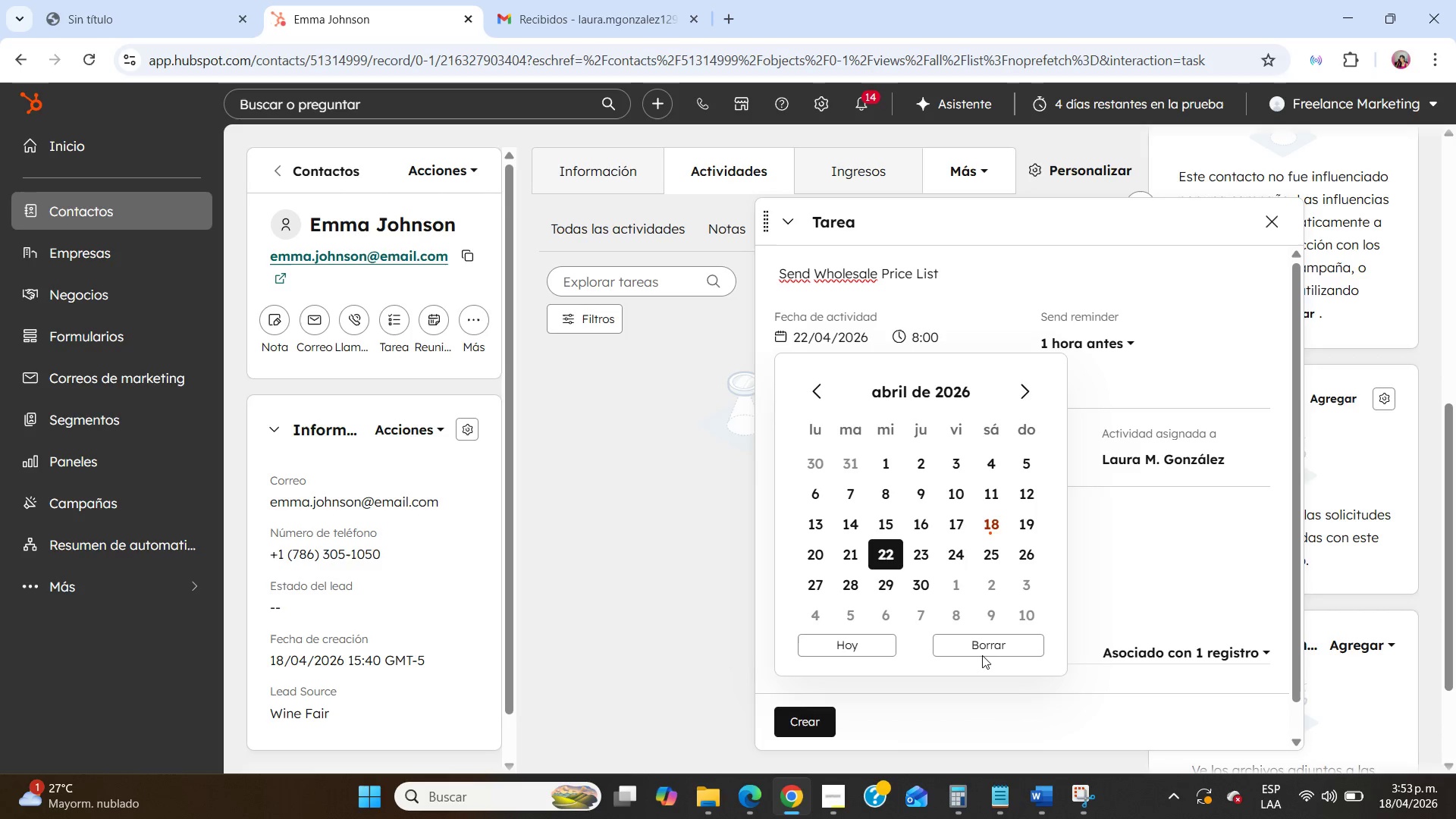 
left_click([985, 649])
 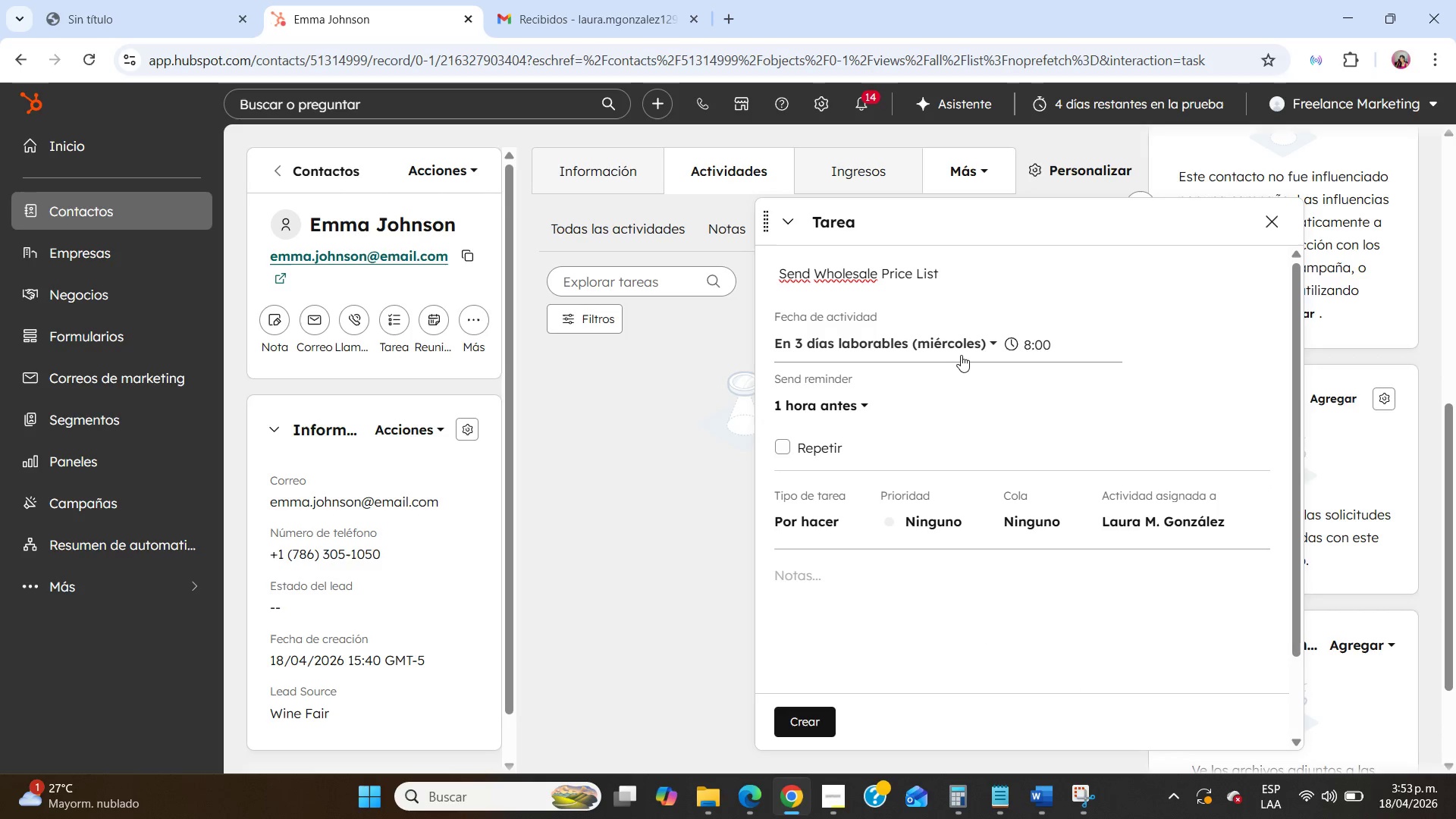 
left_click([962, 347])
 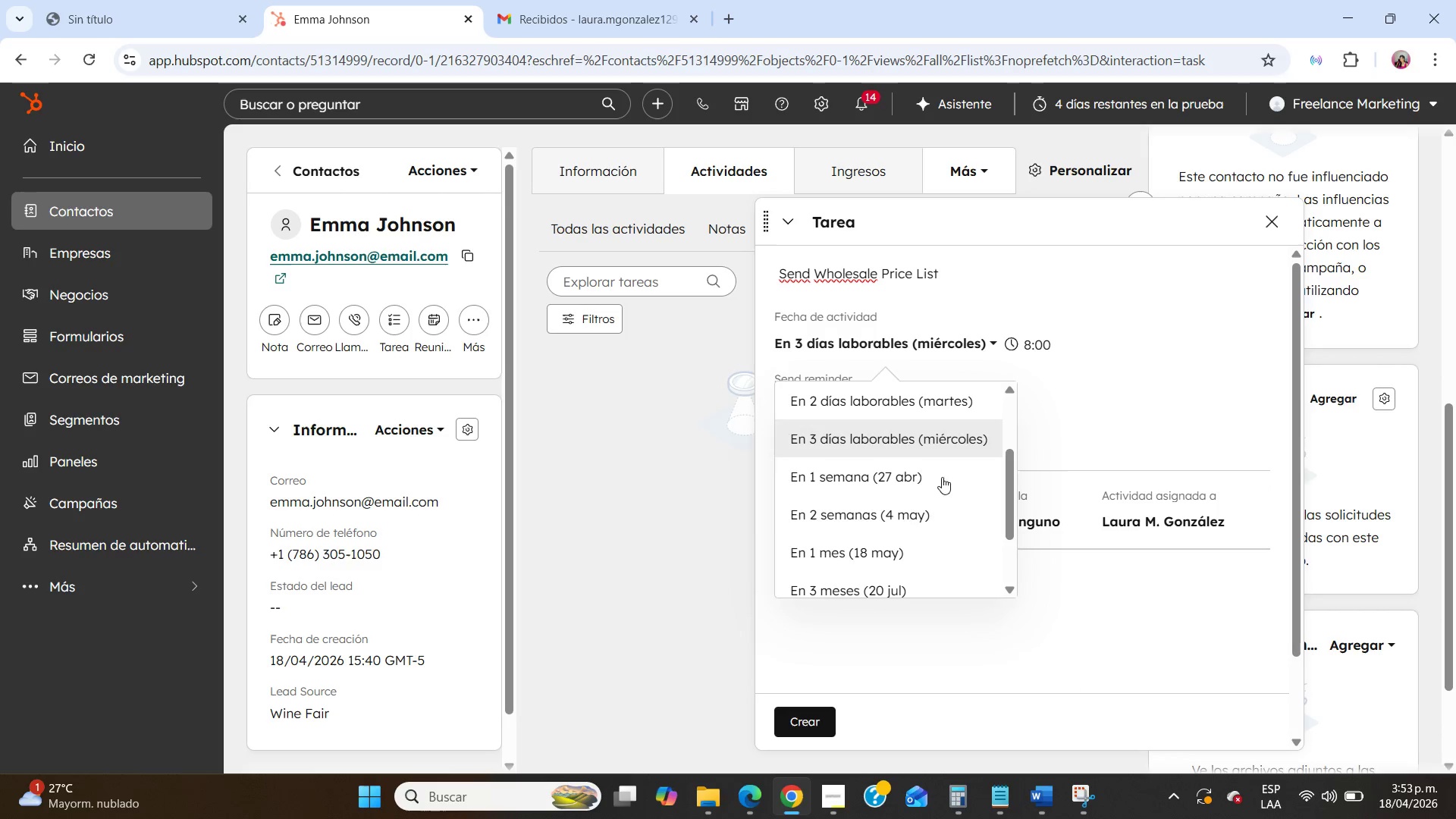 
scroll: coordinate [927, 533], scroll_direction: down, amount: 5.0
 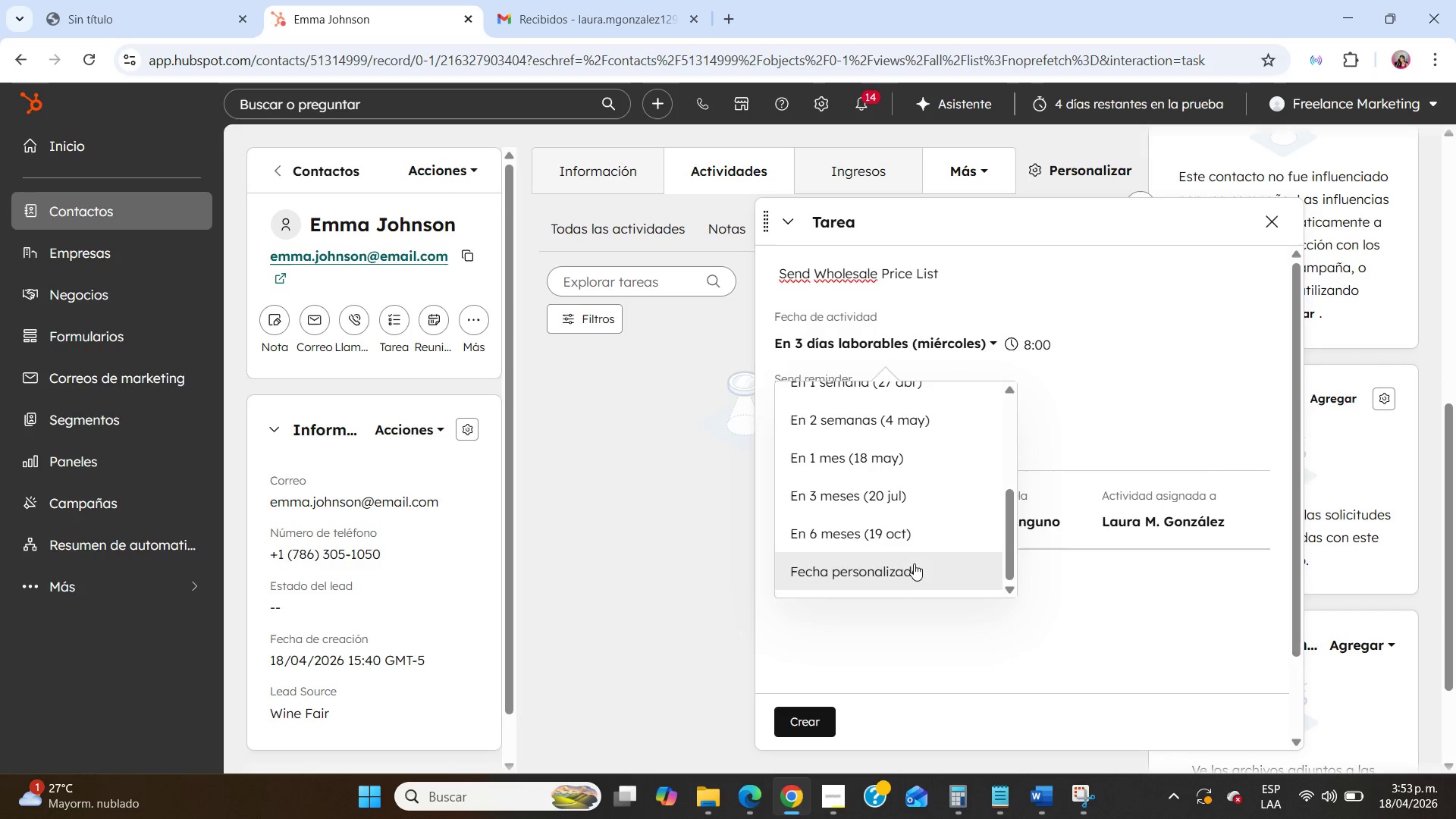 
left_click([914, 566])
 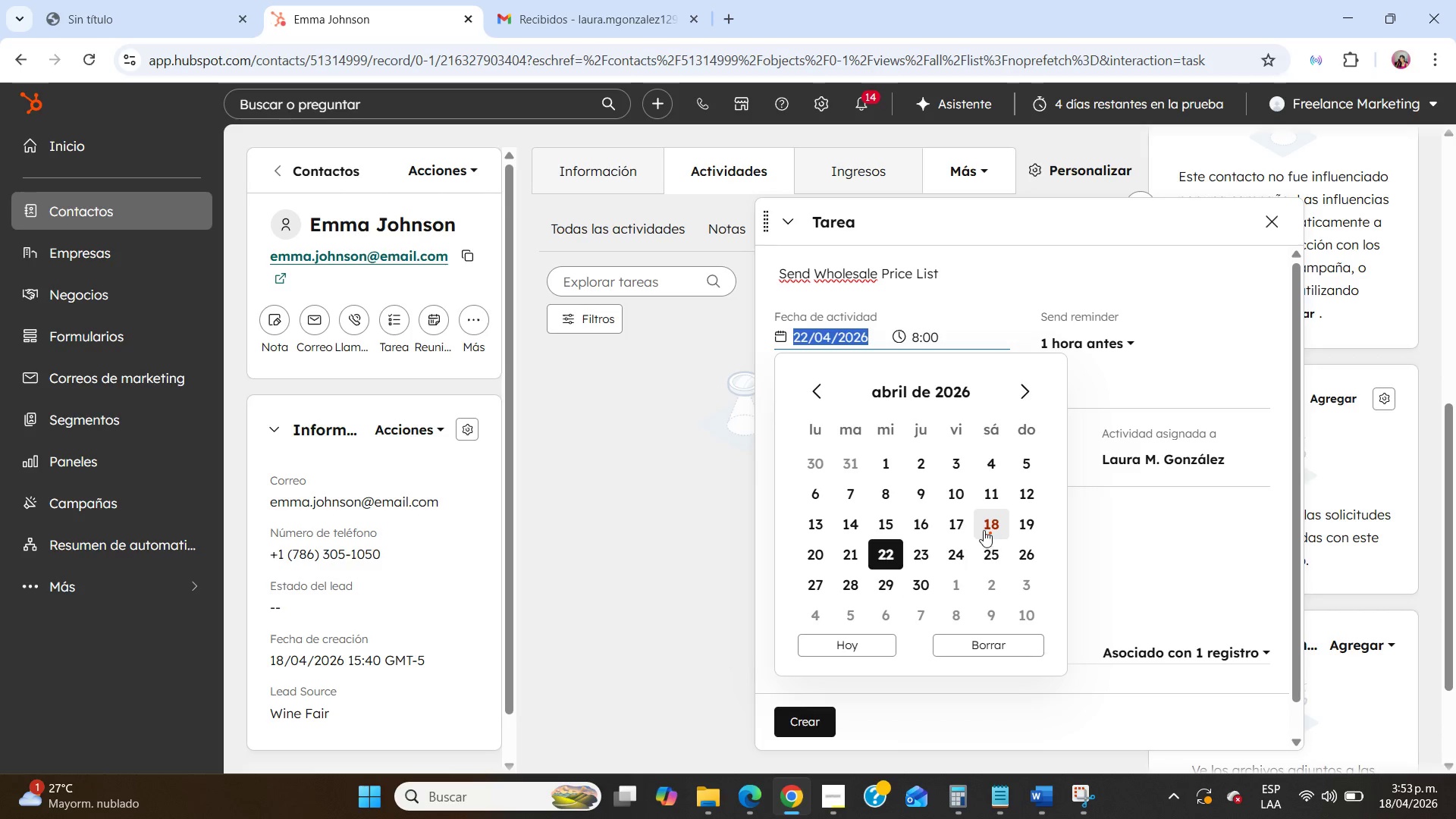 
left_click([984, 530])
 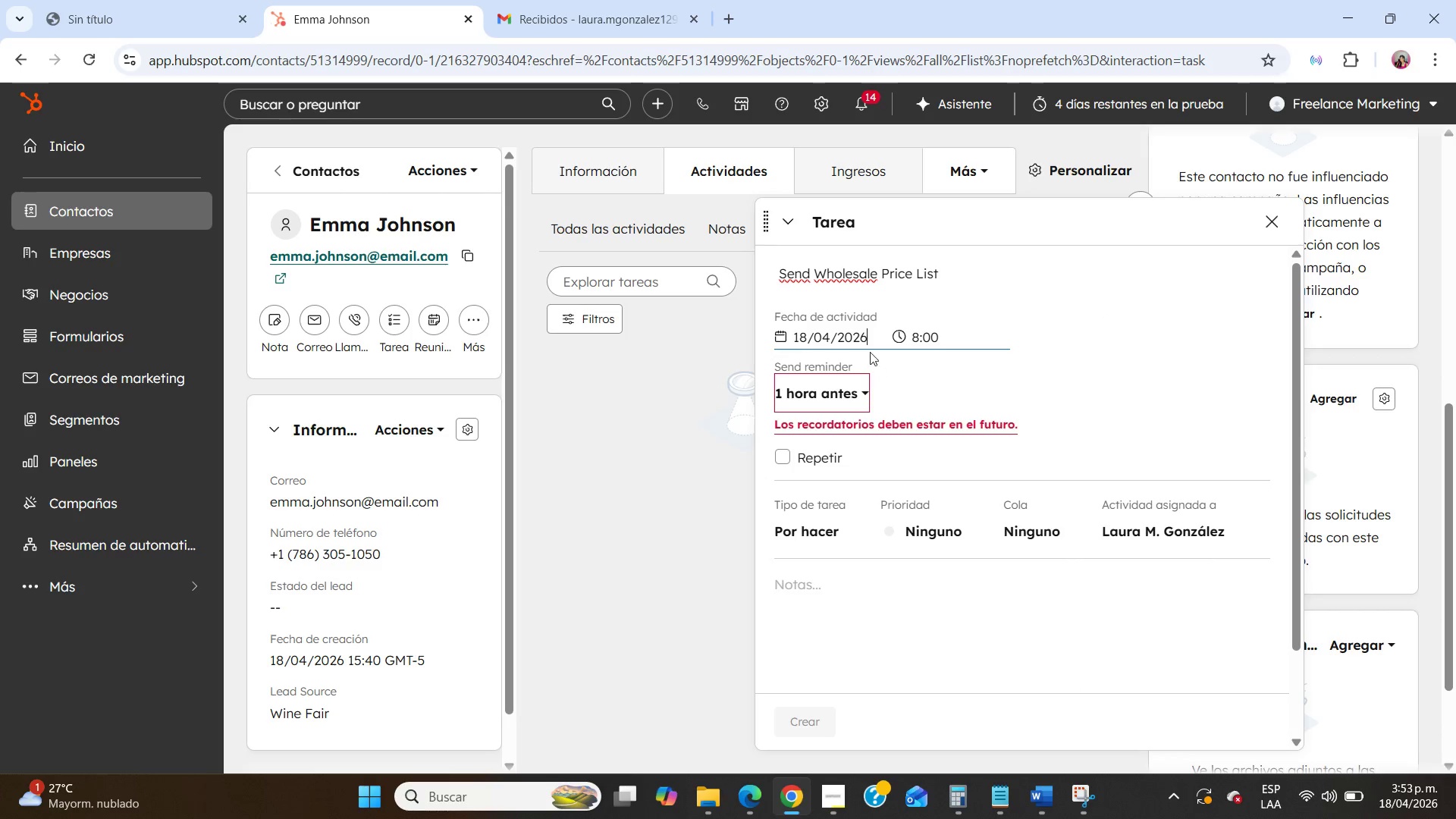 
left_click([849, 342])
 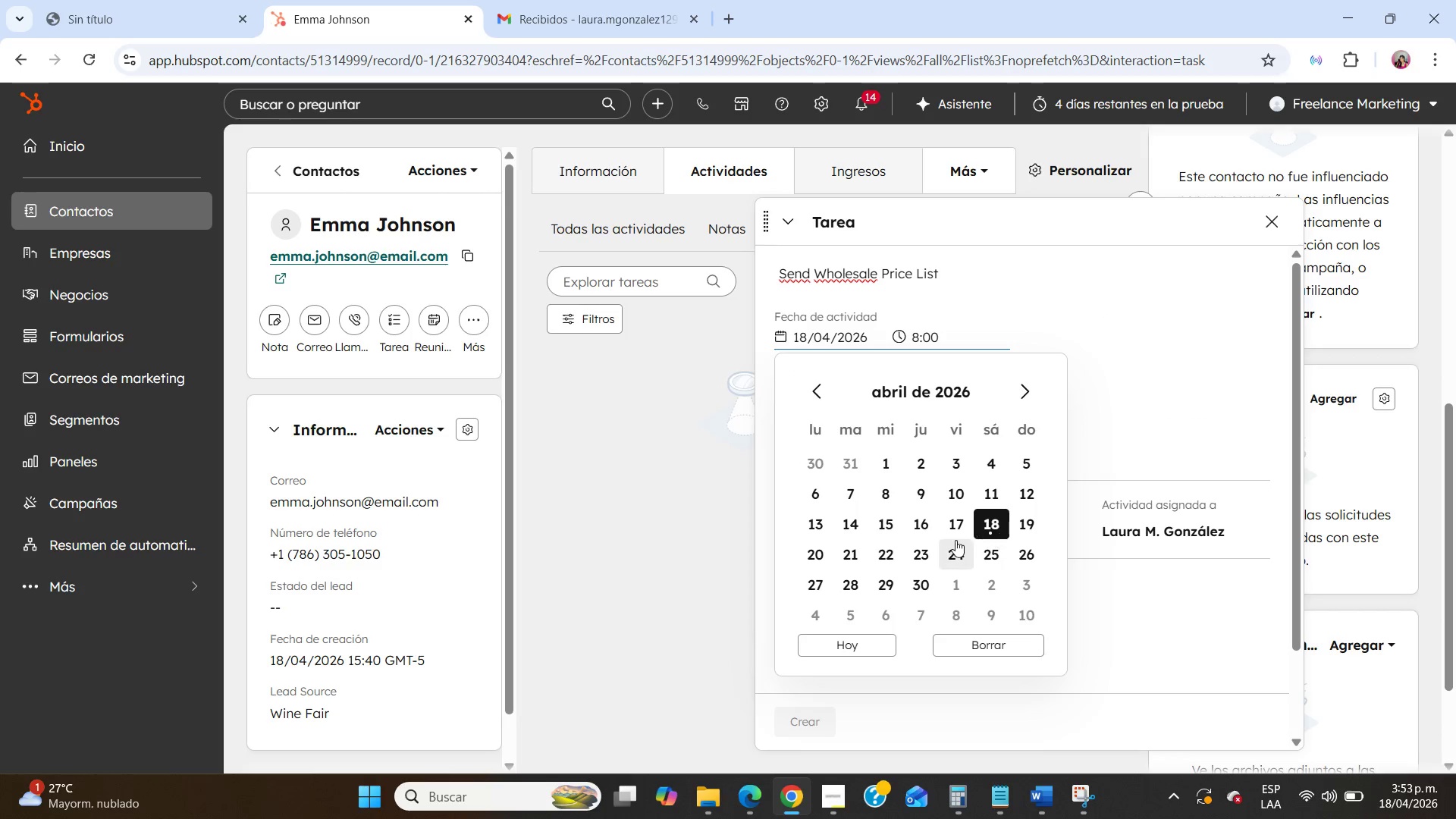 
left_click([890, 551])
 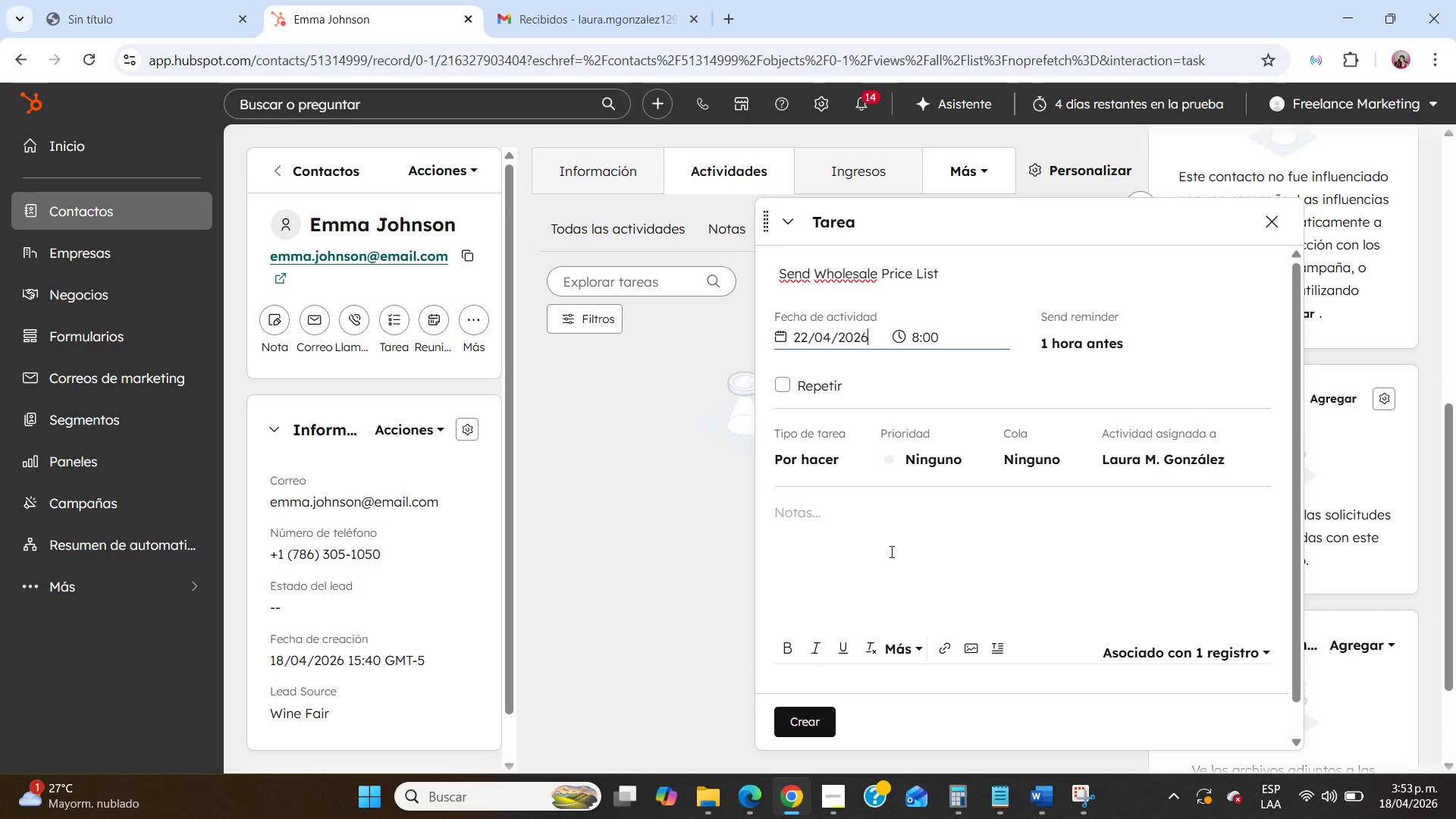 
scroll: coordinate [890, 551], scroll_direction: up, amount: 4.0
 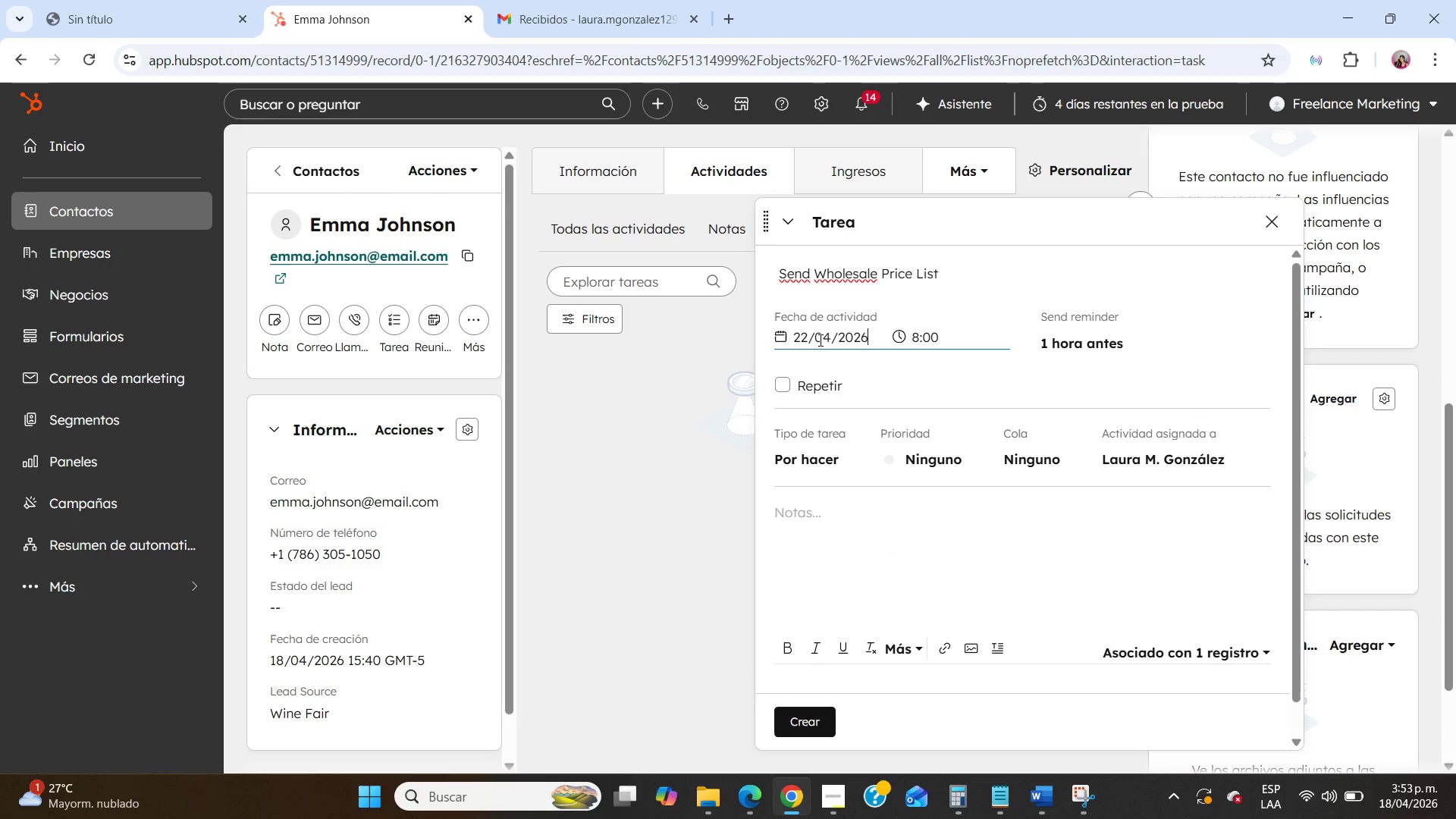 
left_click([819, 339])
 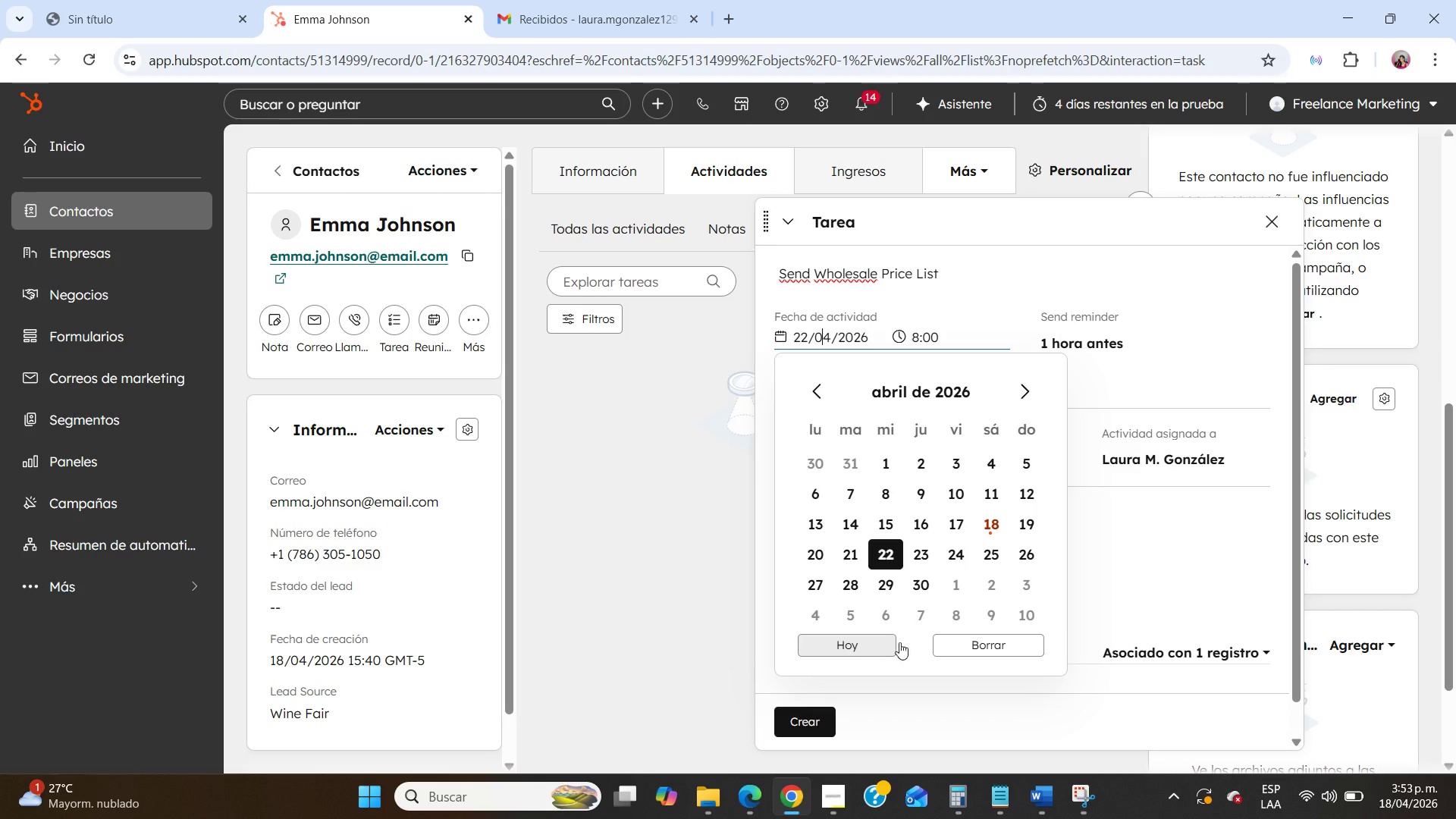 
left_click([962, 640])
 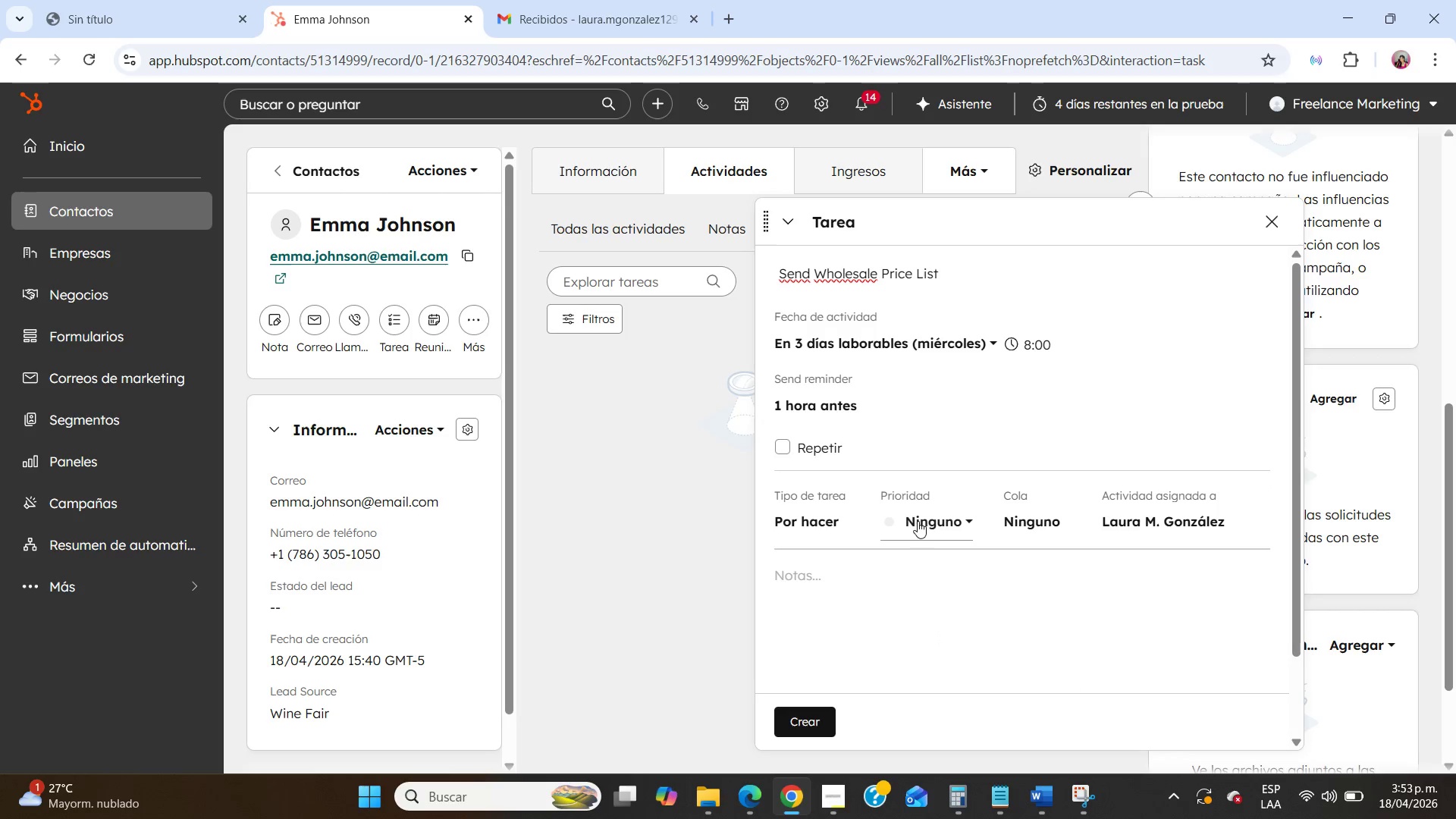 
scroll: coordinate [917, 520], scroll_direction: up, amount: 5.0
 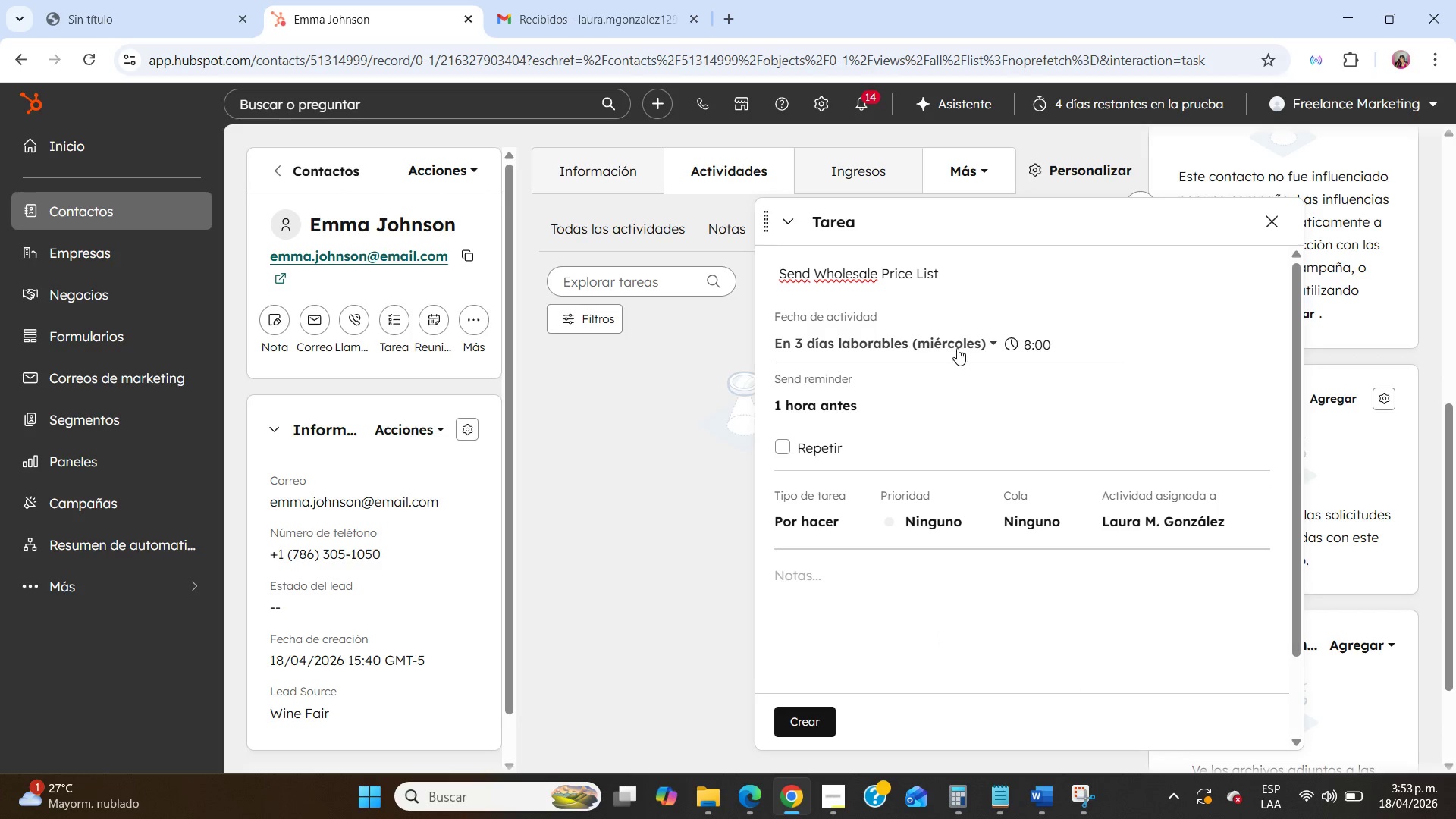 
left_click([957, 348])
 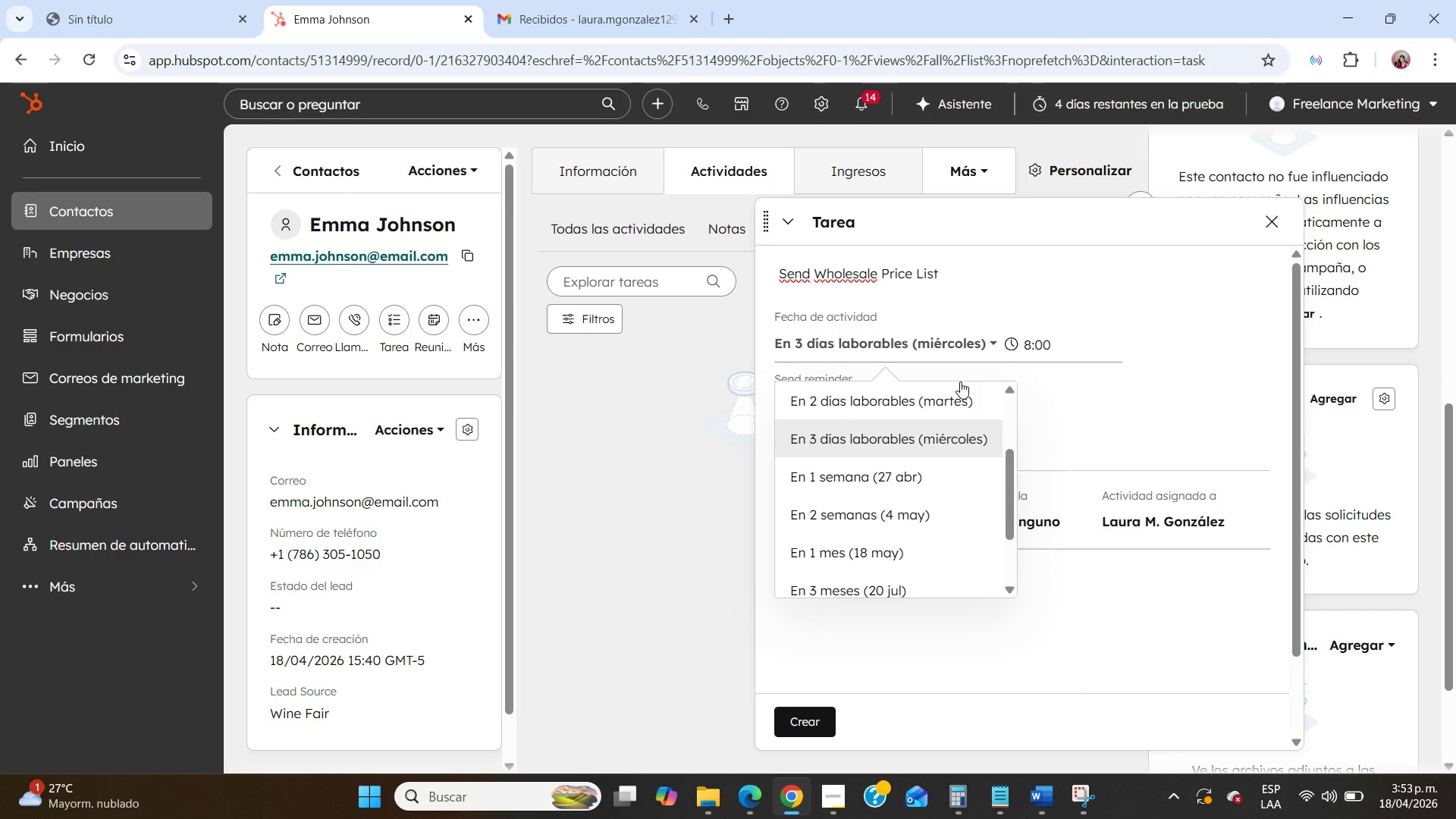 
scroll: coordinate [950, 502], scroll_direction: down, amount: 2.0
 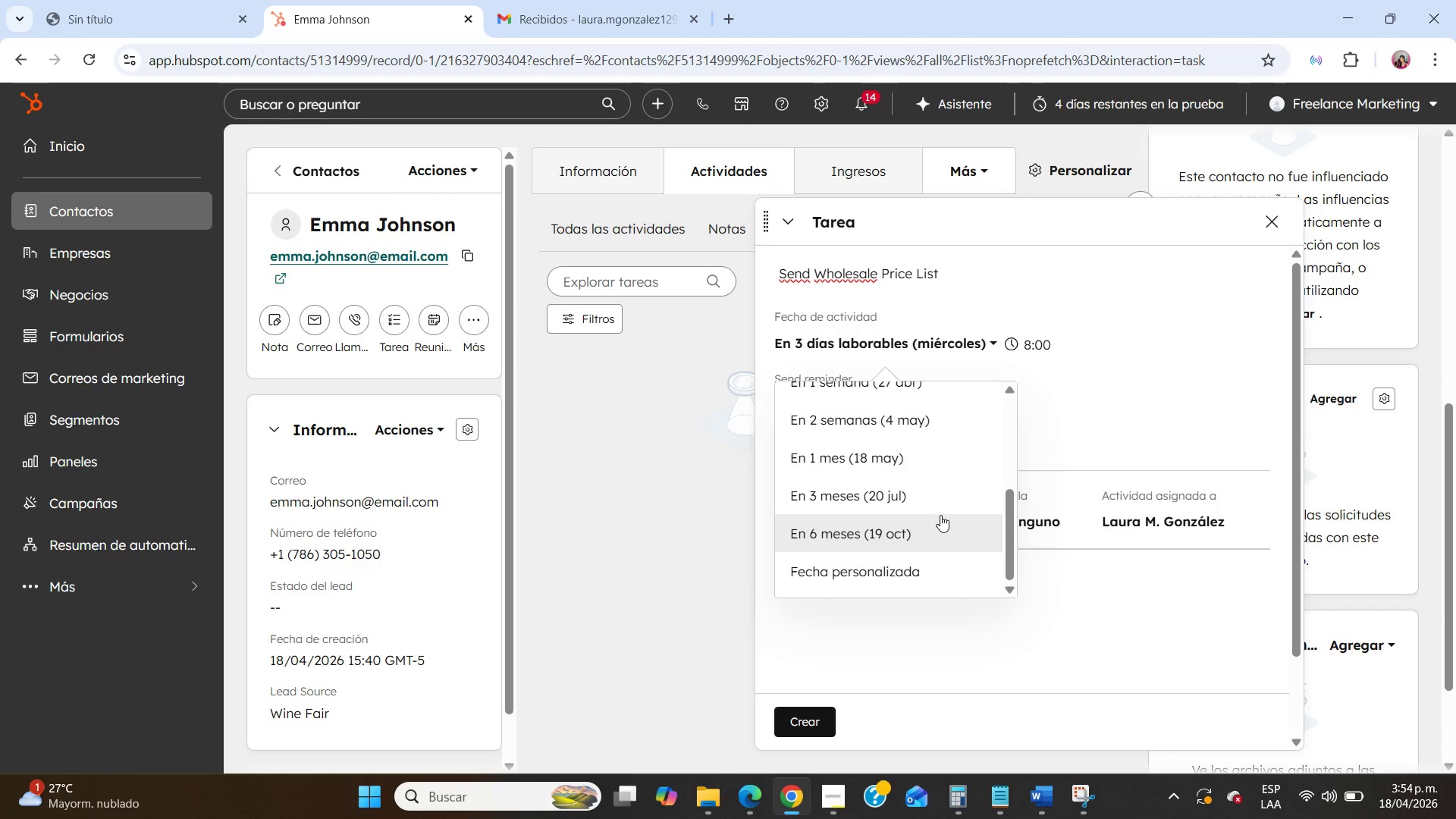 
scroll: coordinate [940, 515], scroll_direction: up, amount: 8.0
 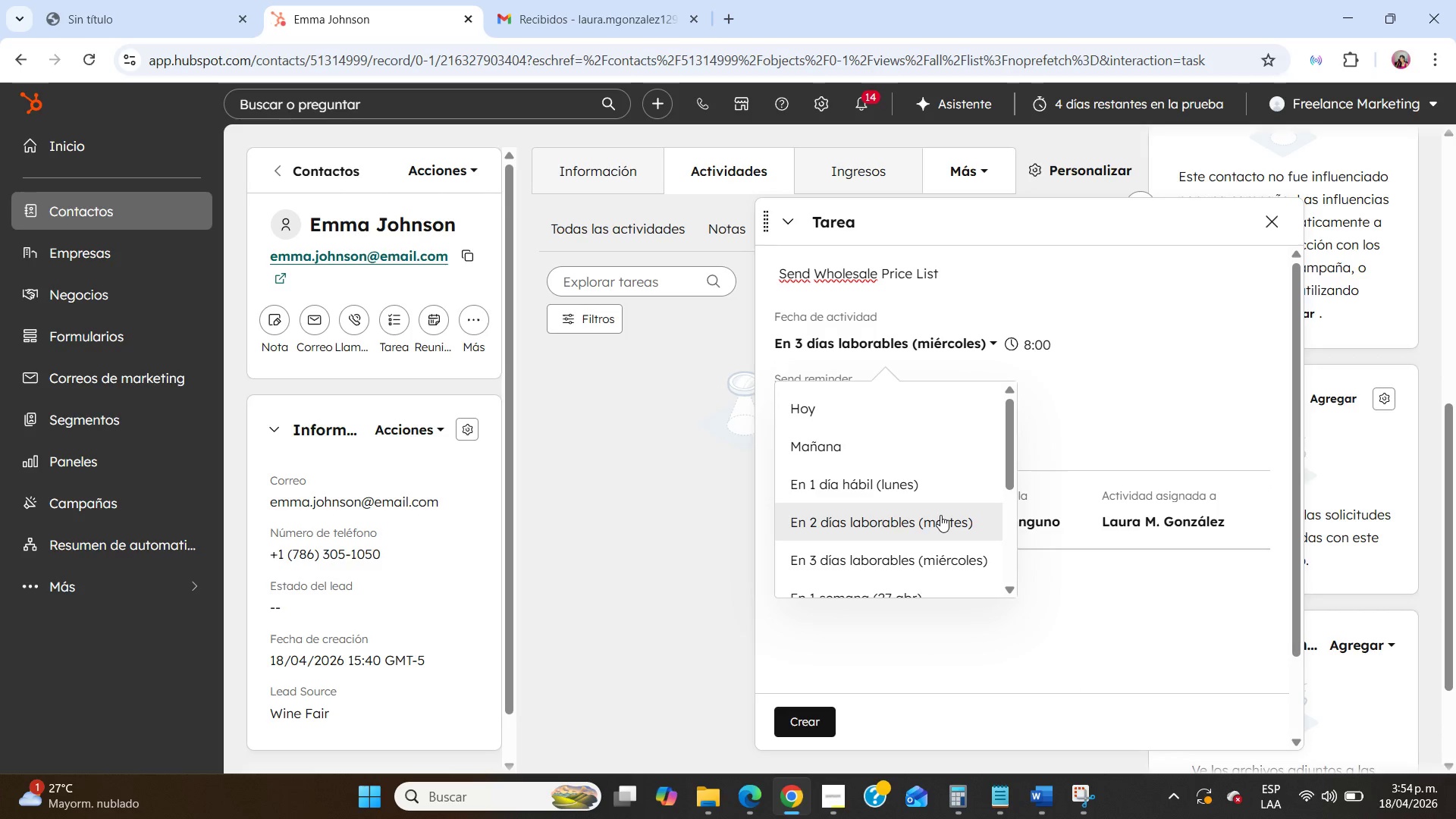 
scroll: coordinate [940, 515], scroll_direction: down, amount: 3.0
 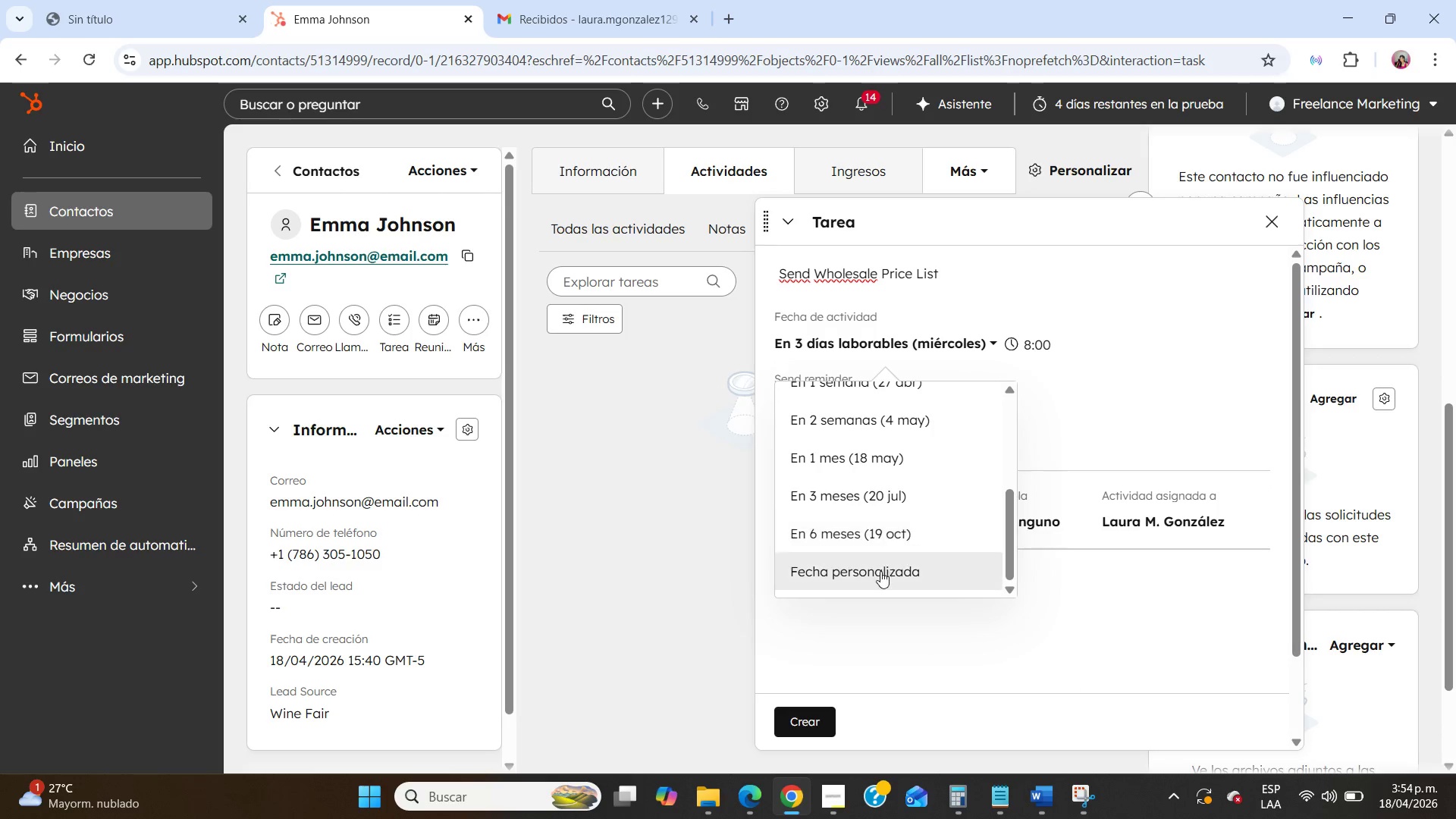 
left_click([880, 571])
 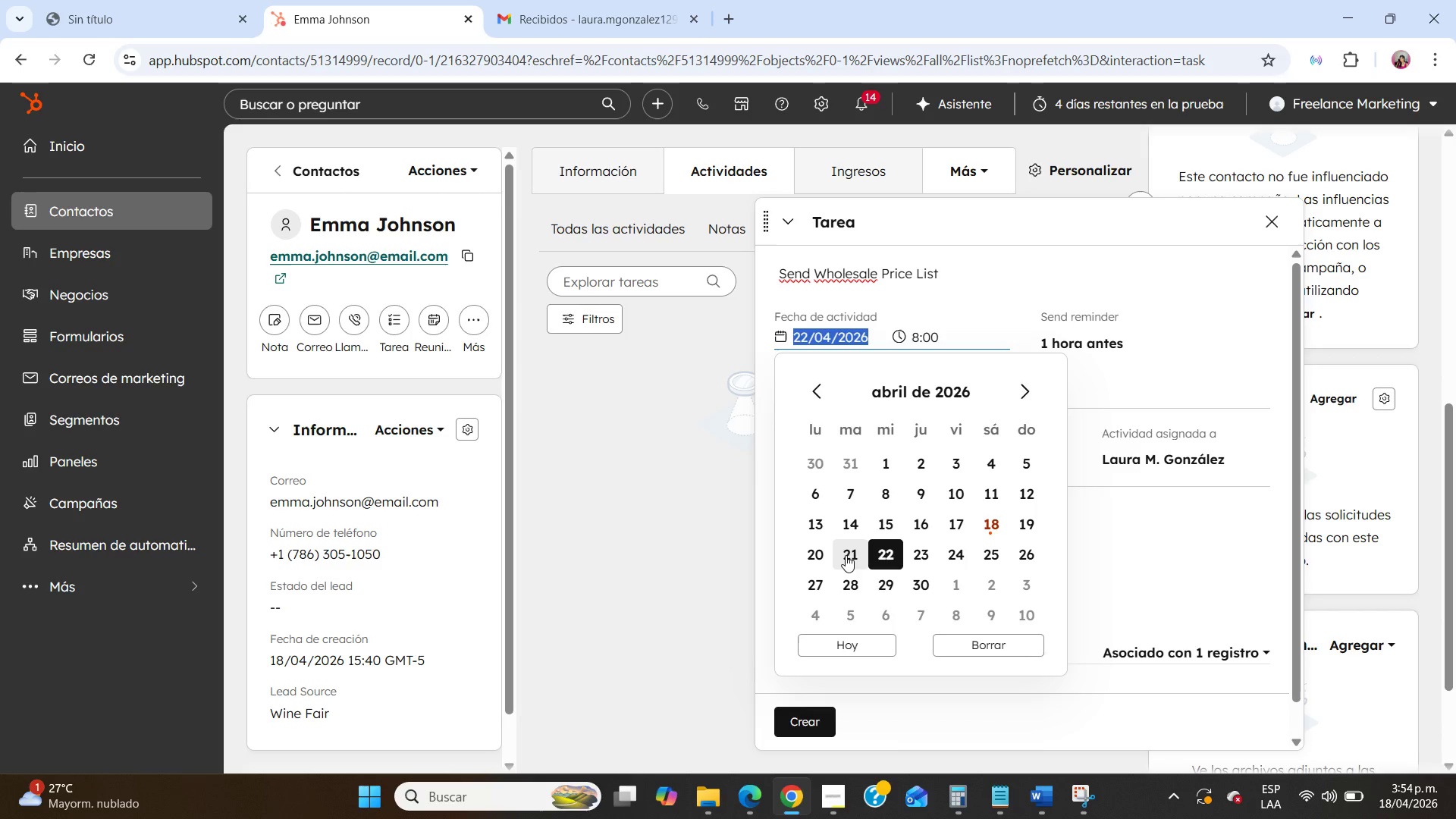 
left_click_drag(start_coordinate=[819, 554], to_coordinate=[1018, 549])
 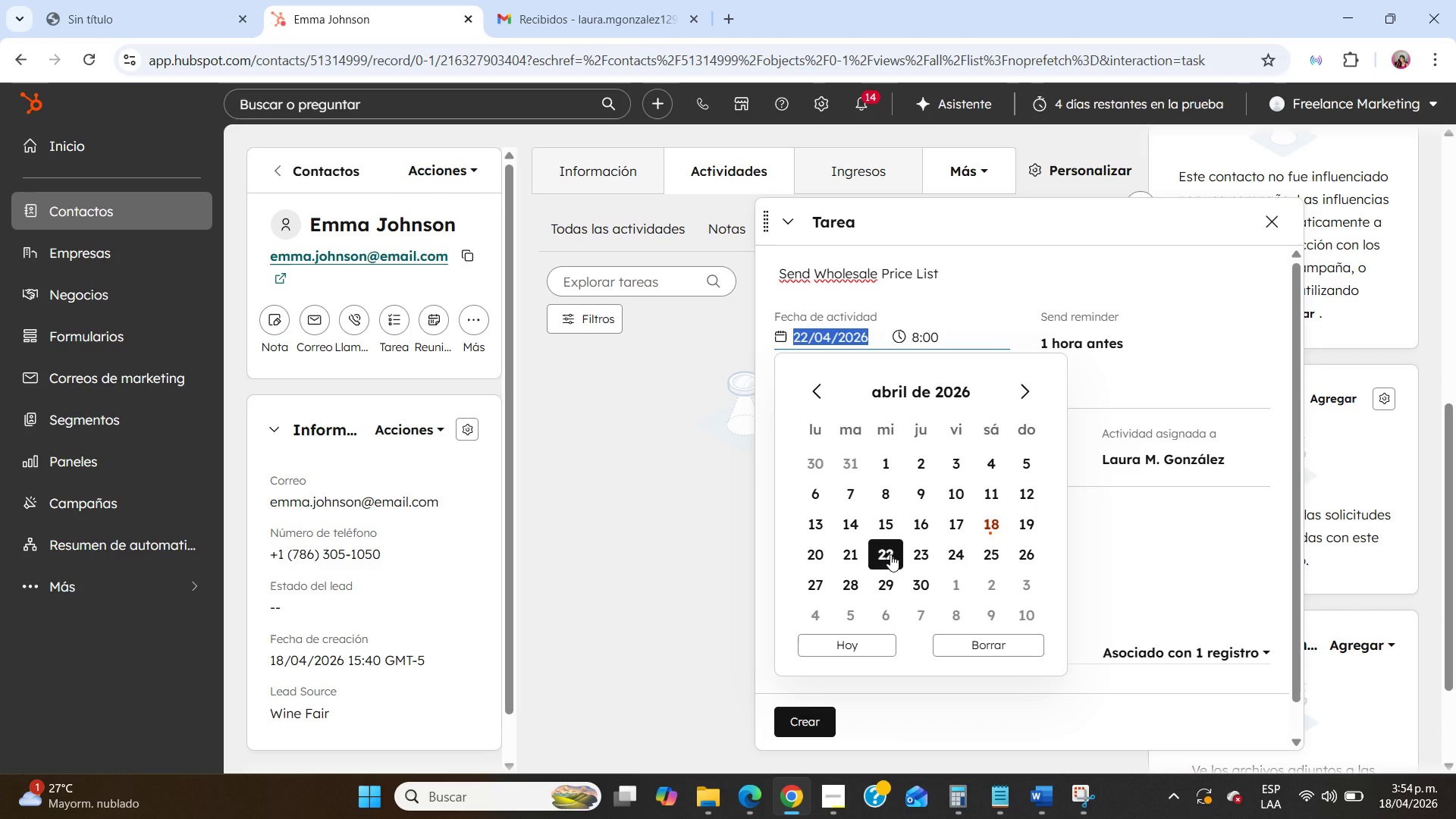 
double_click([962, 559])
 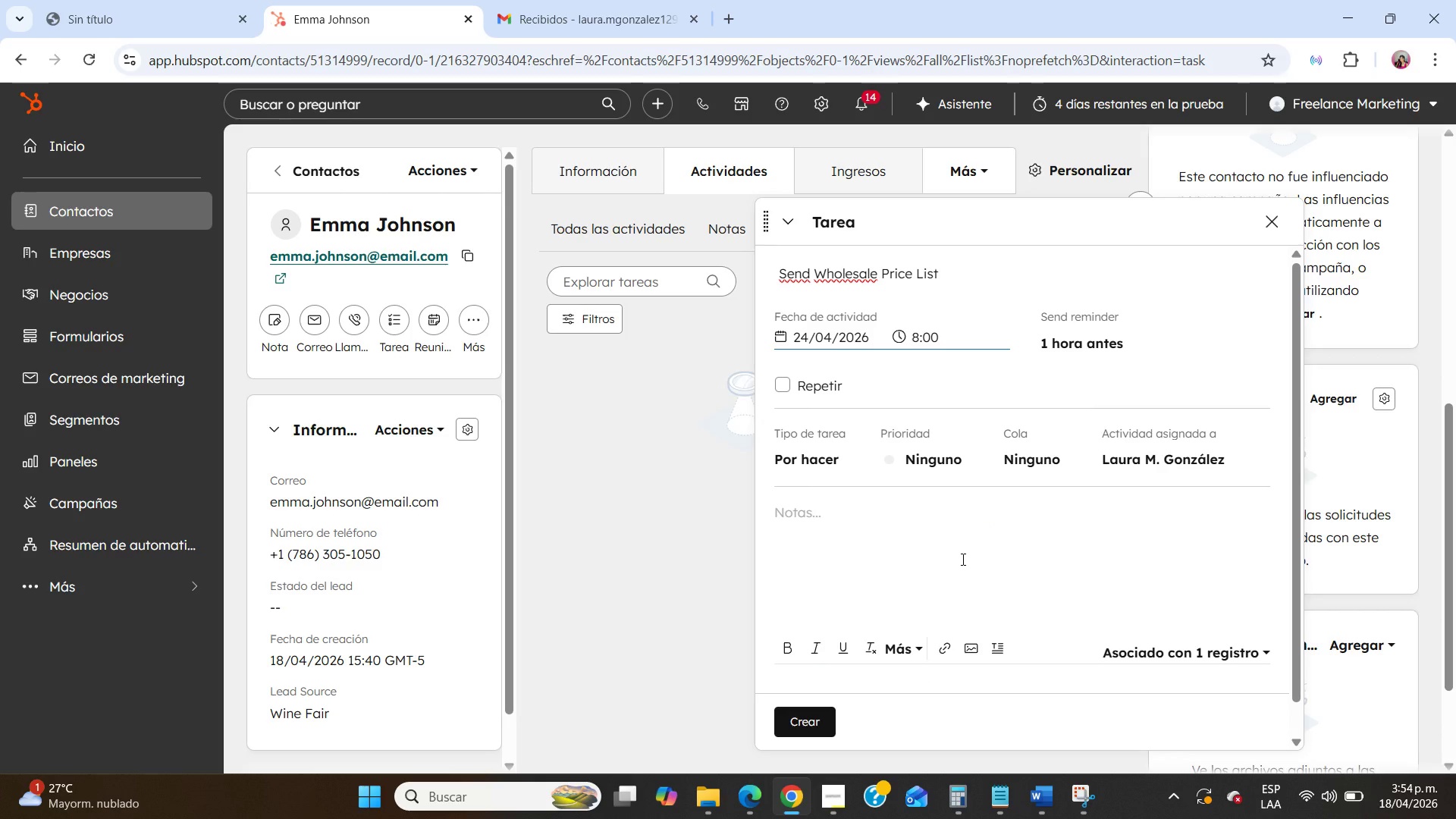 
scroll: coordinate [962, 559], scroll_direction: up, amount: 3.0
 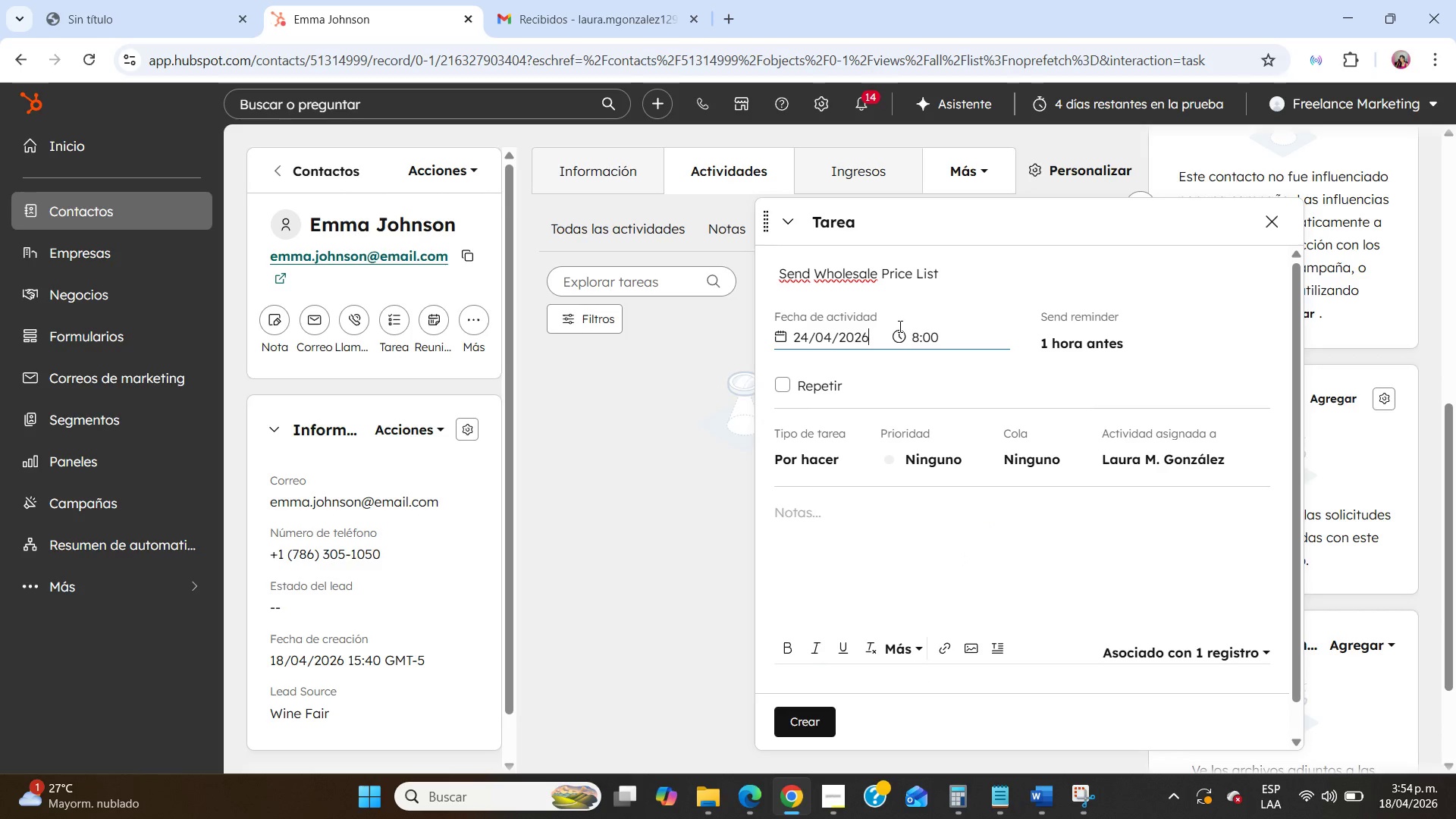 
left_click([858, 334])
 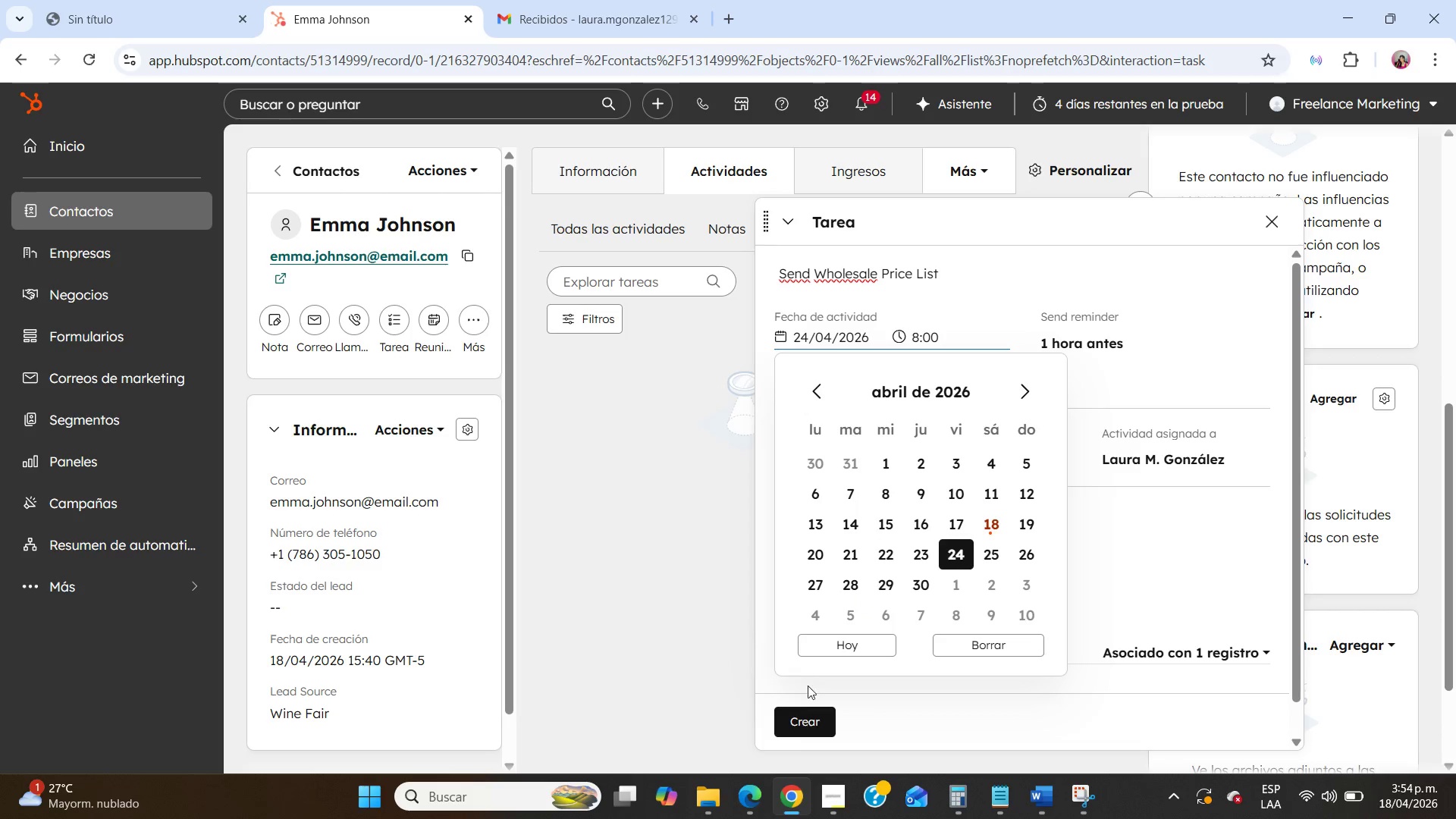 
left_click([969, 644])
 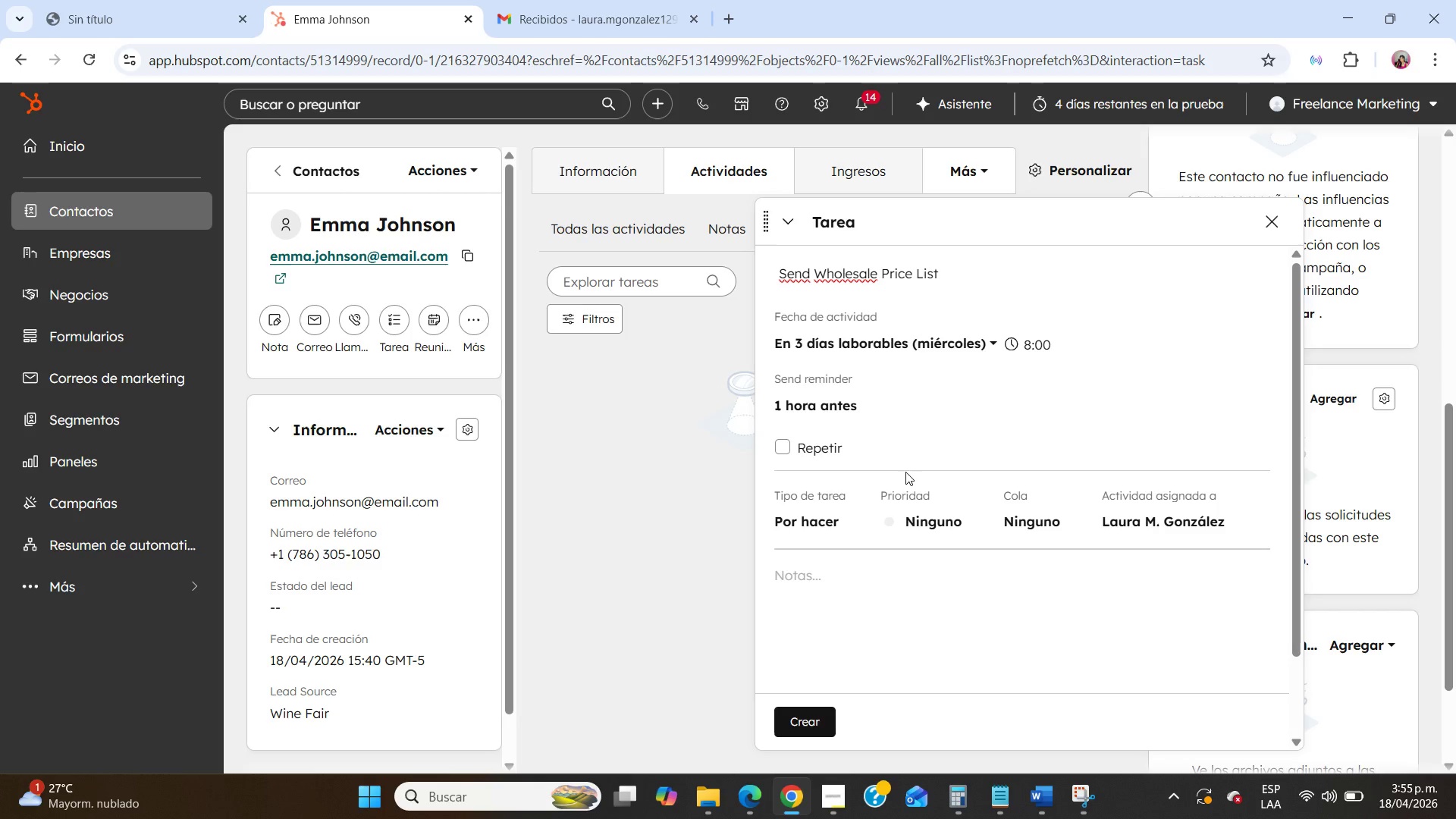 
wait(64.41)
 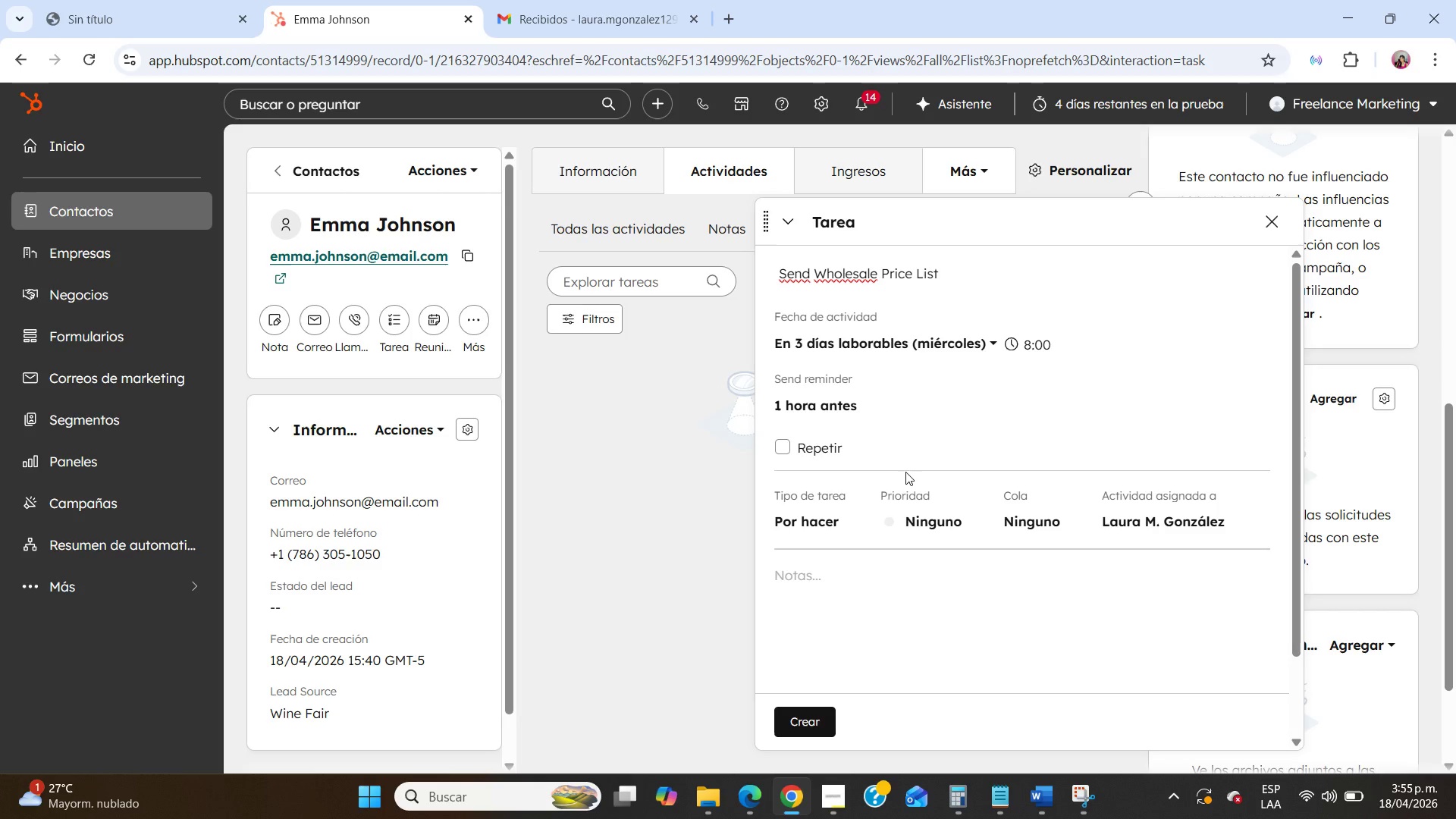 
scroll: coordinate [905, 482], scroll_direction: down, amount: 4.0
 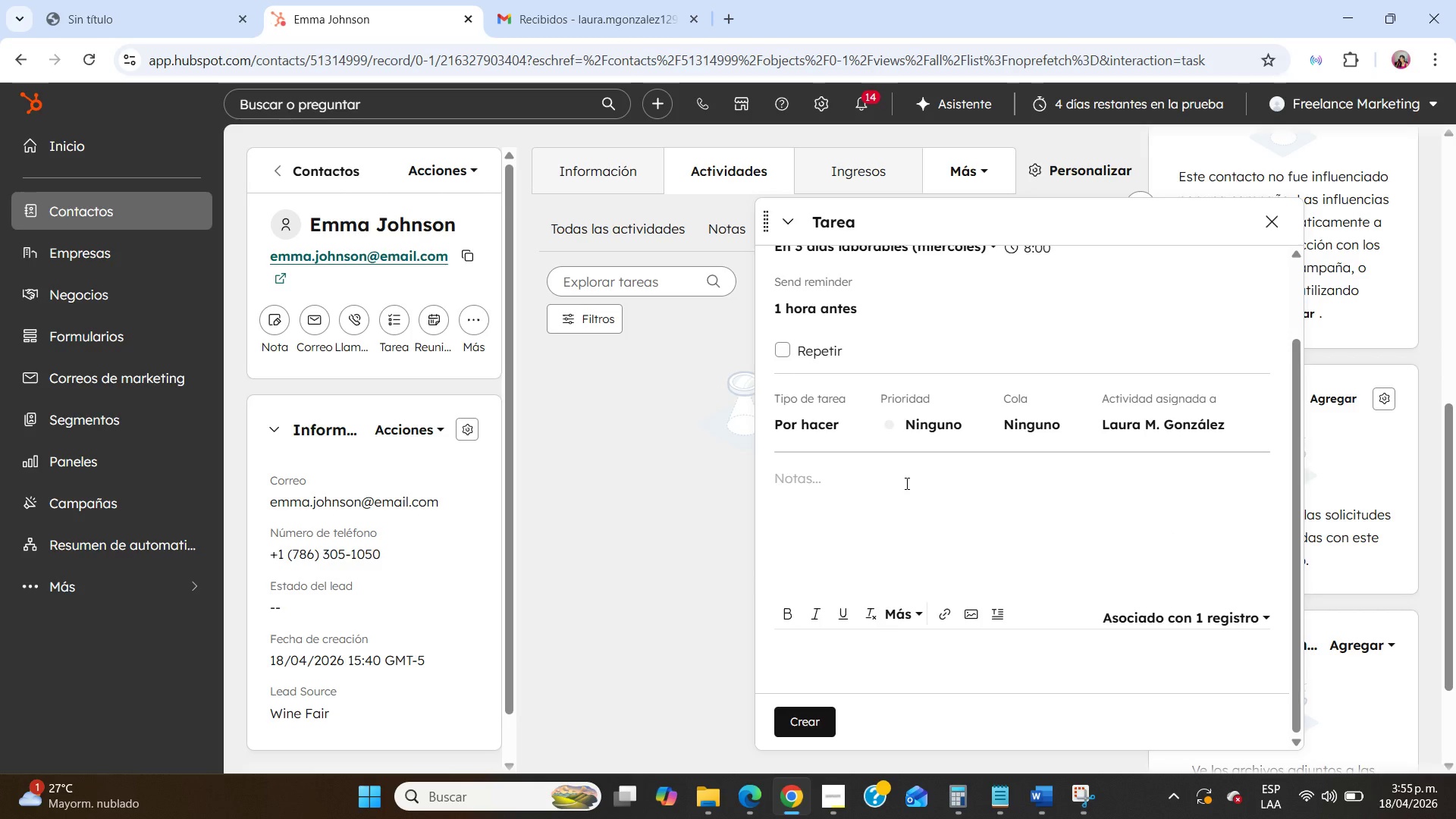 
wait(9.33)
 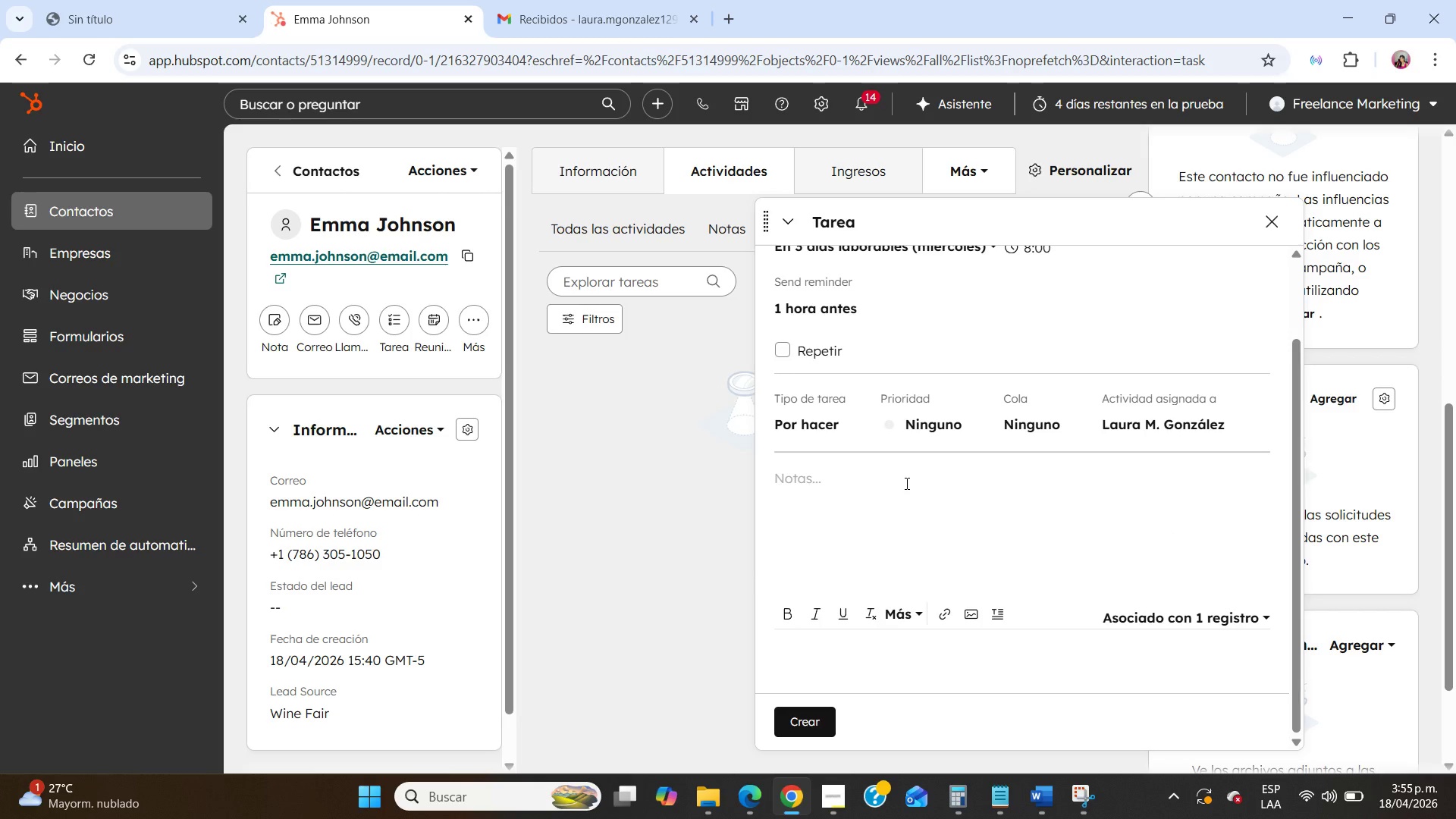 
scroll: coordinate [905, 483], scroll_direction: up, amount: 3.0
 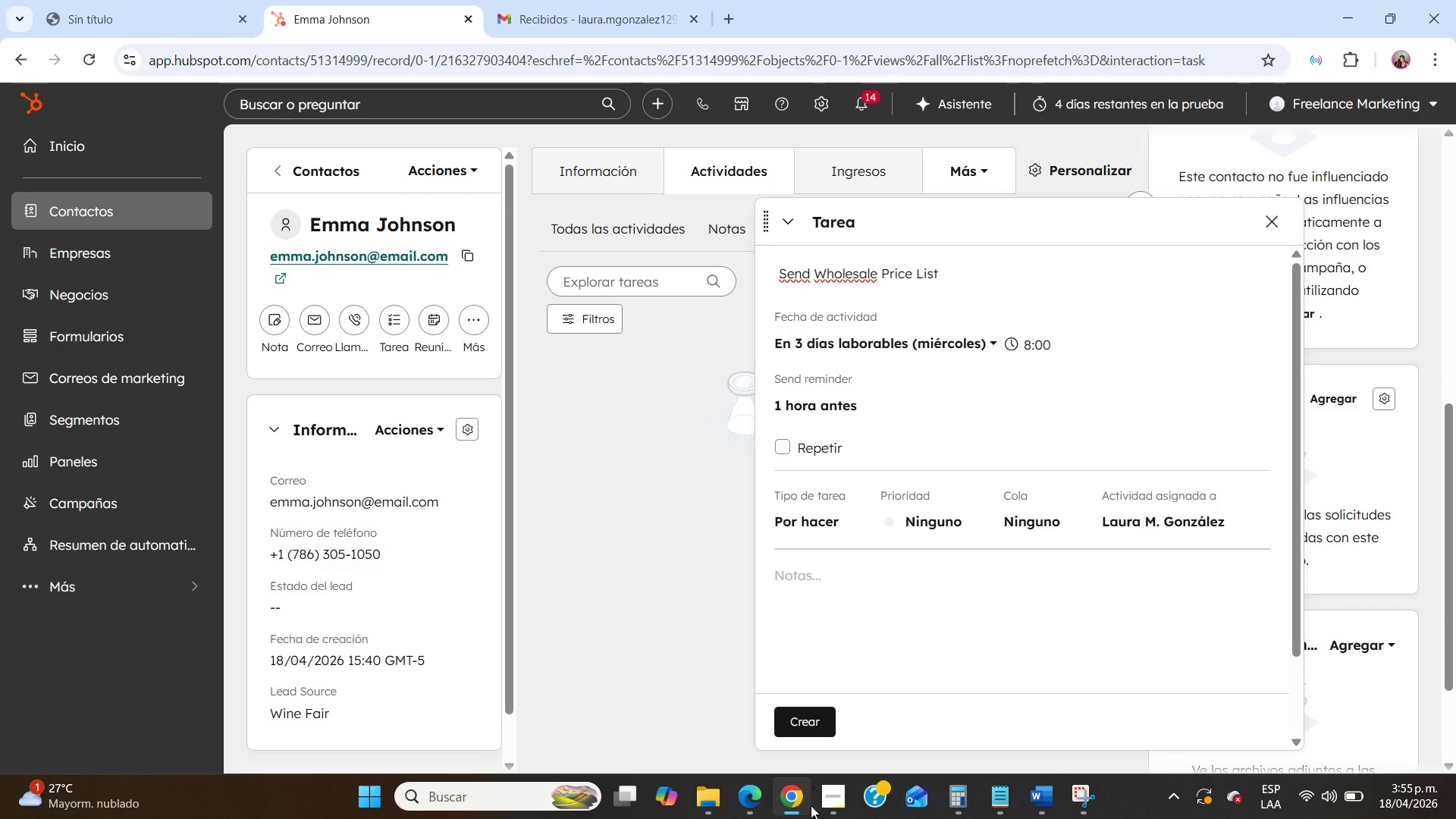 
left_click([811, 807])
 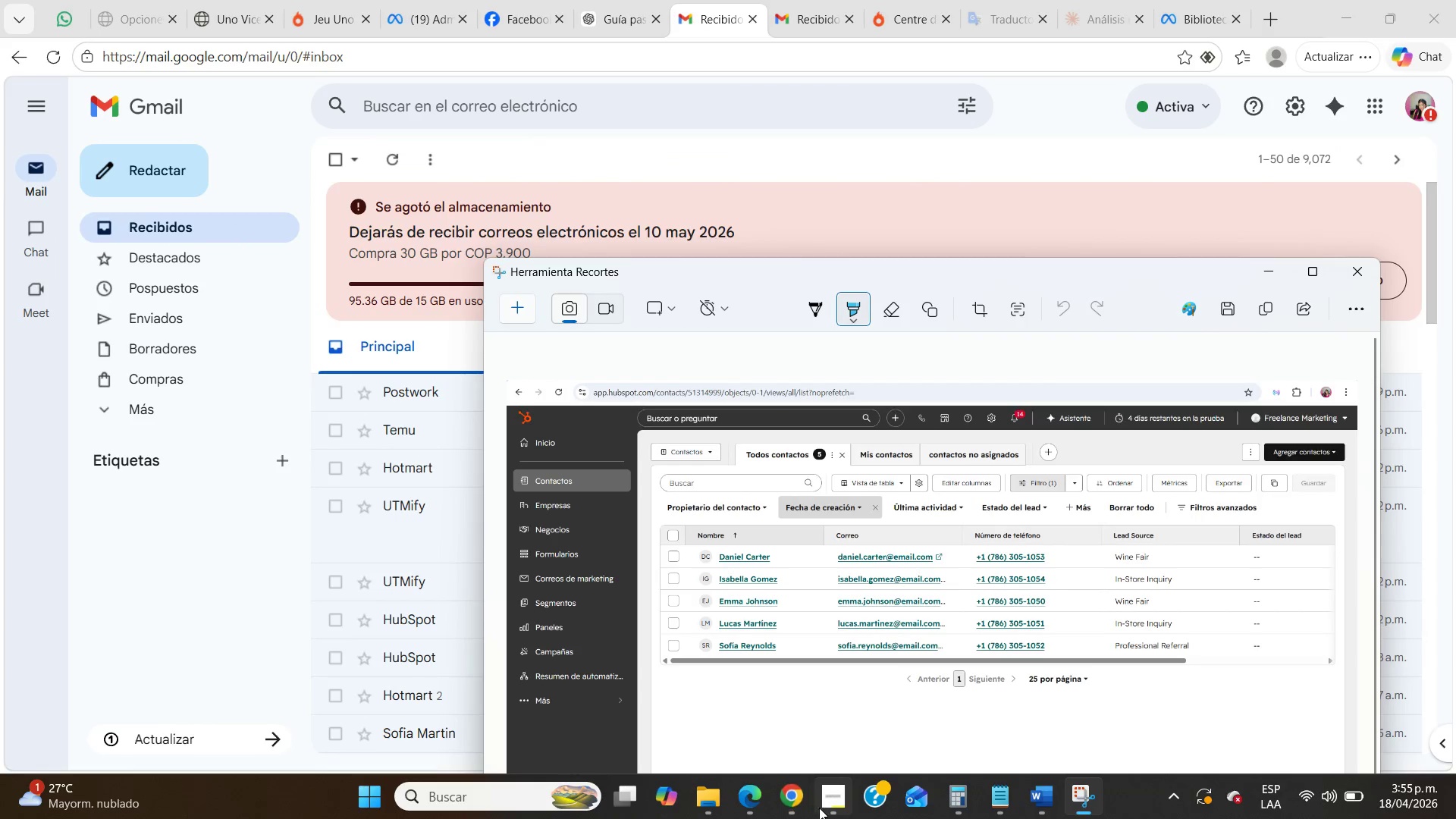 
left_click([819, 807])